 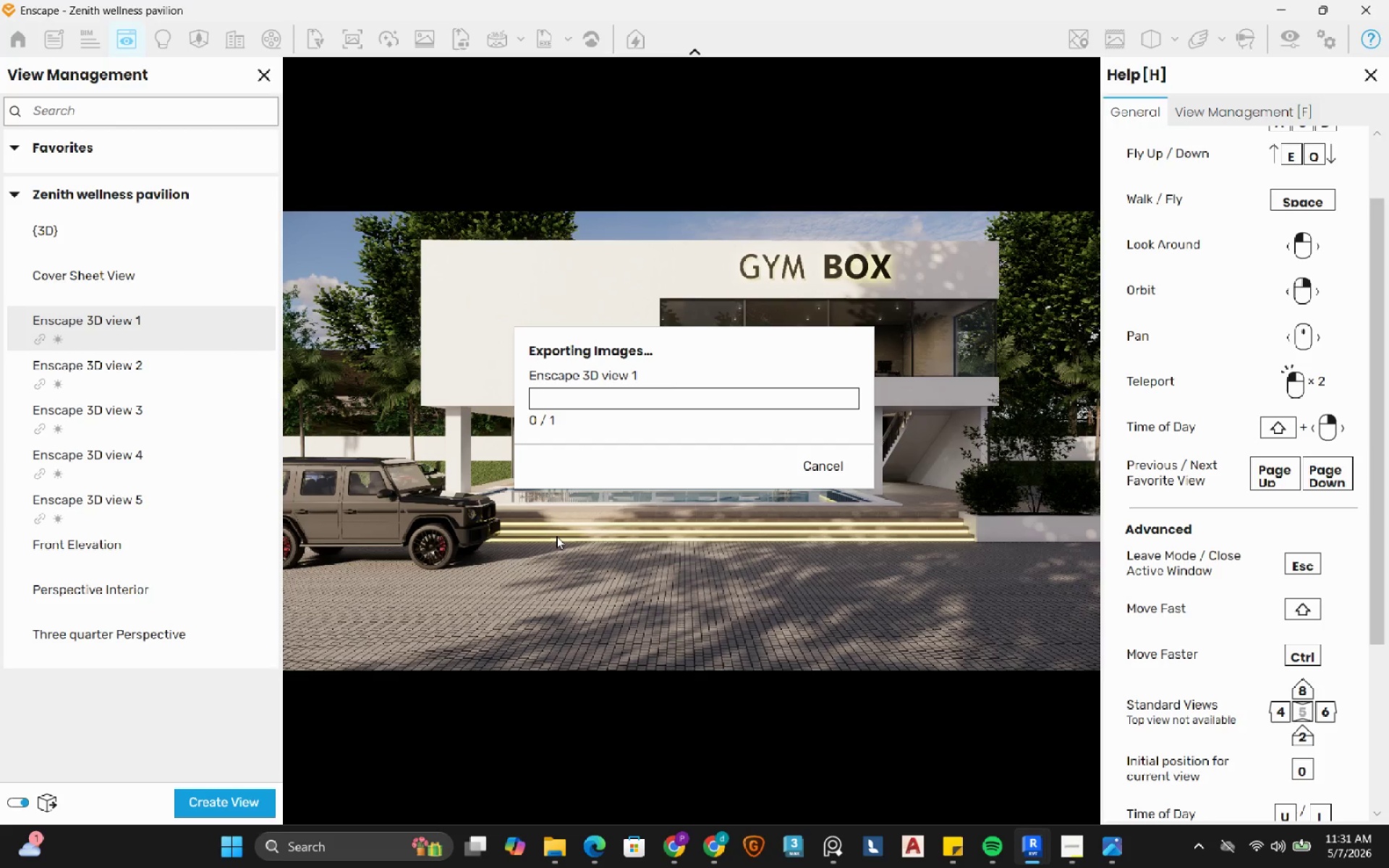 
left_click([814, 466])
 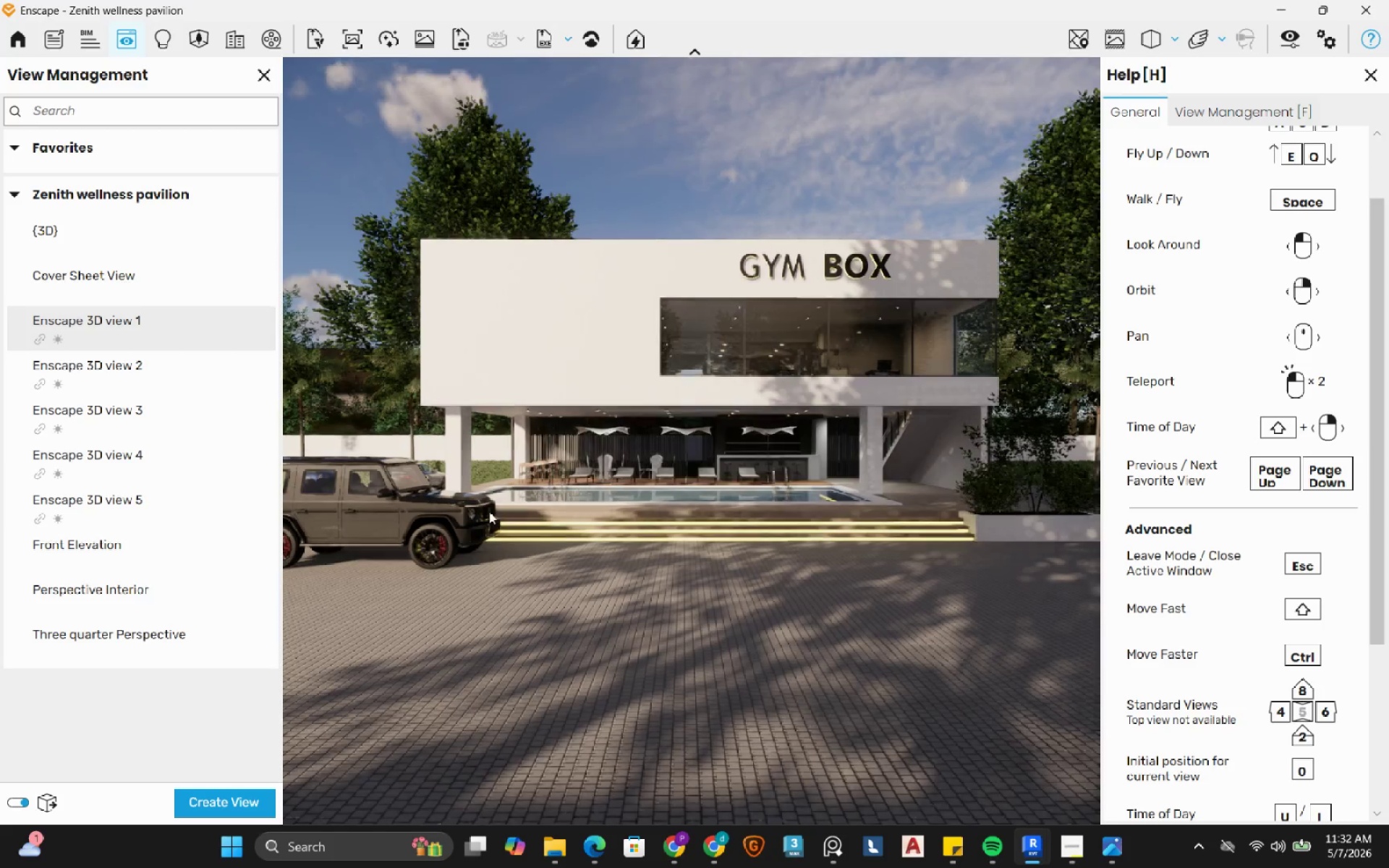 
wait(6.7)
 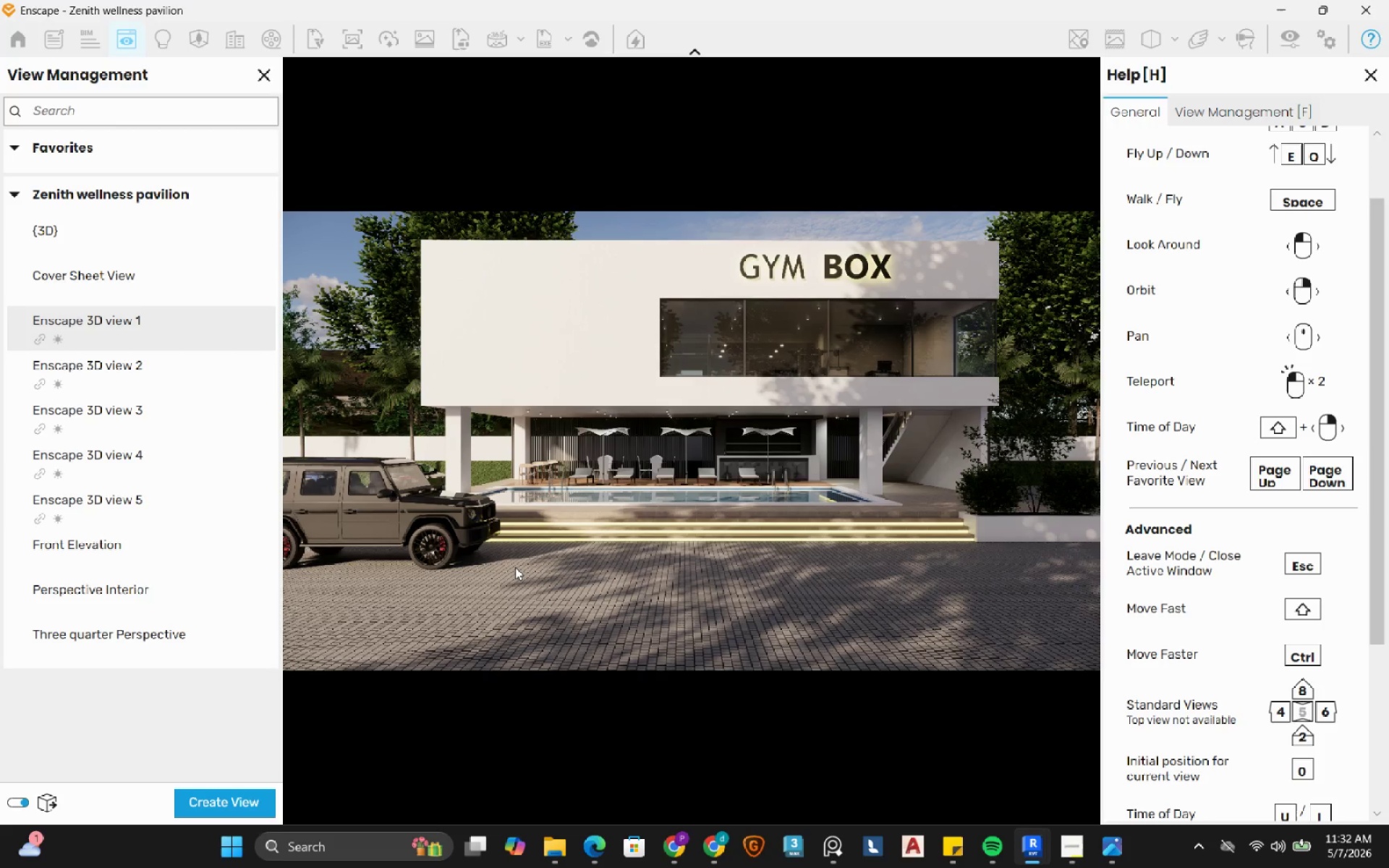 
left_click([253, 330])
 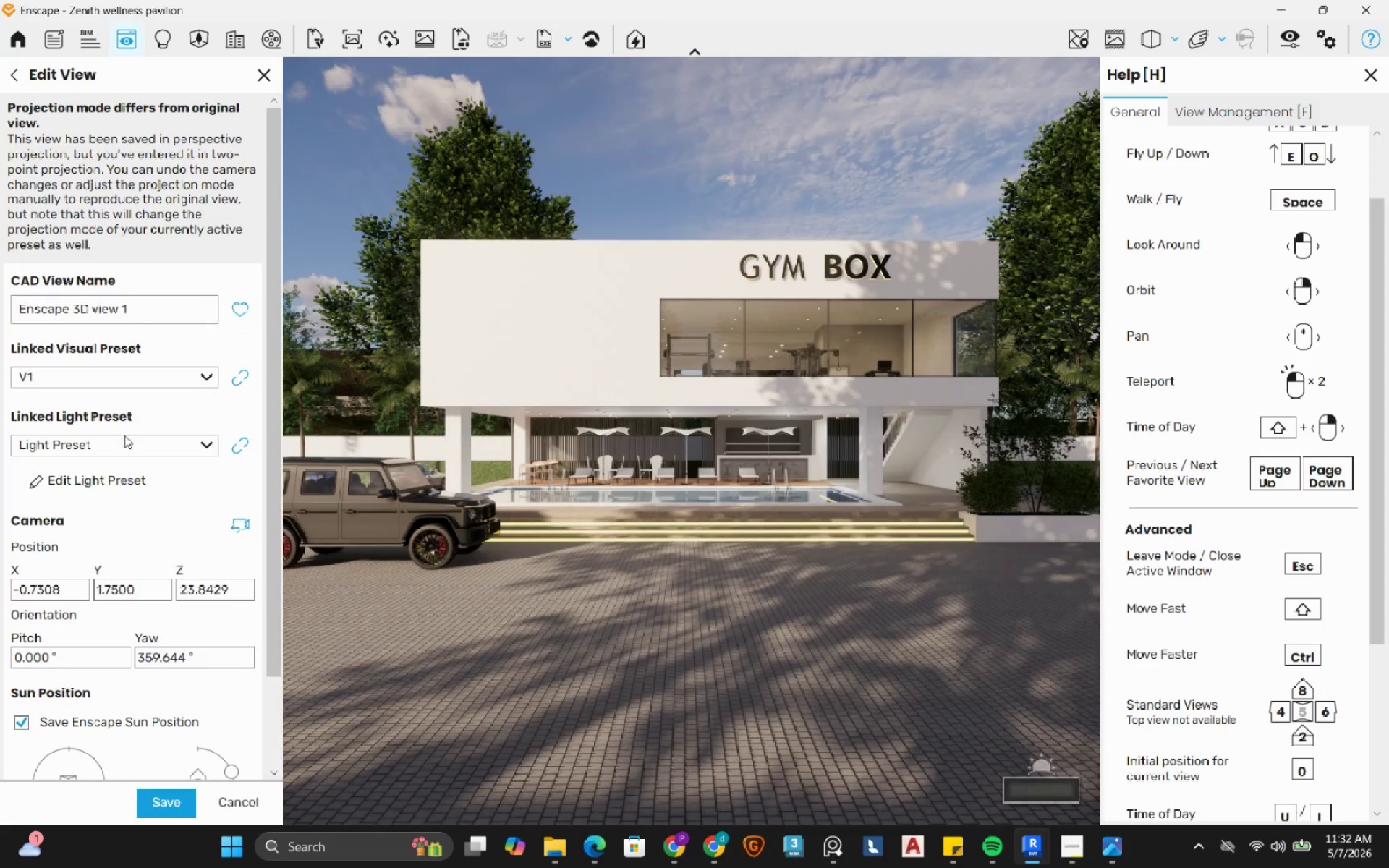 
left_click([177, 796])
 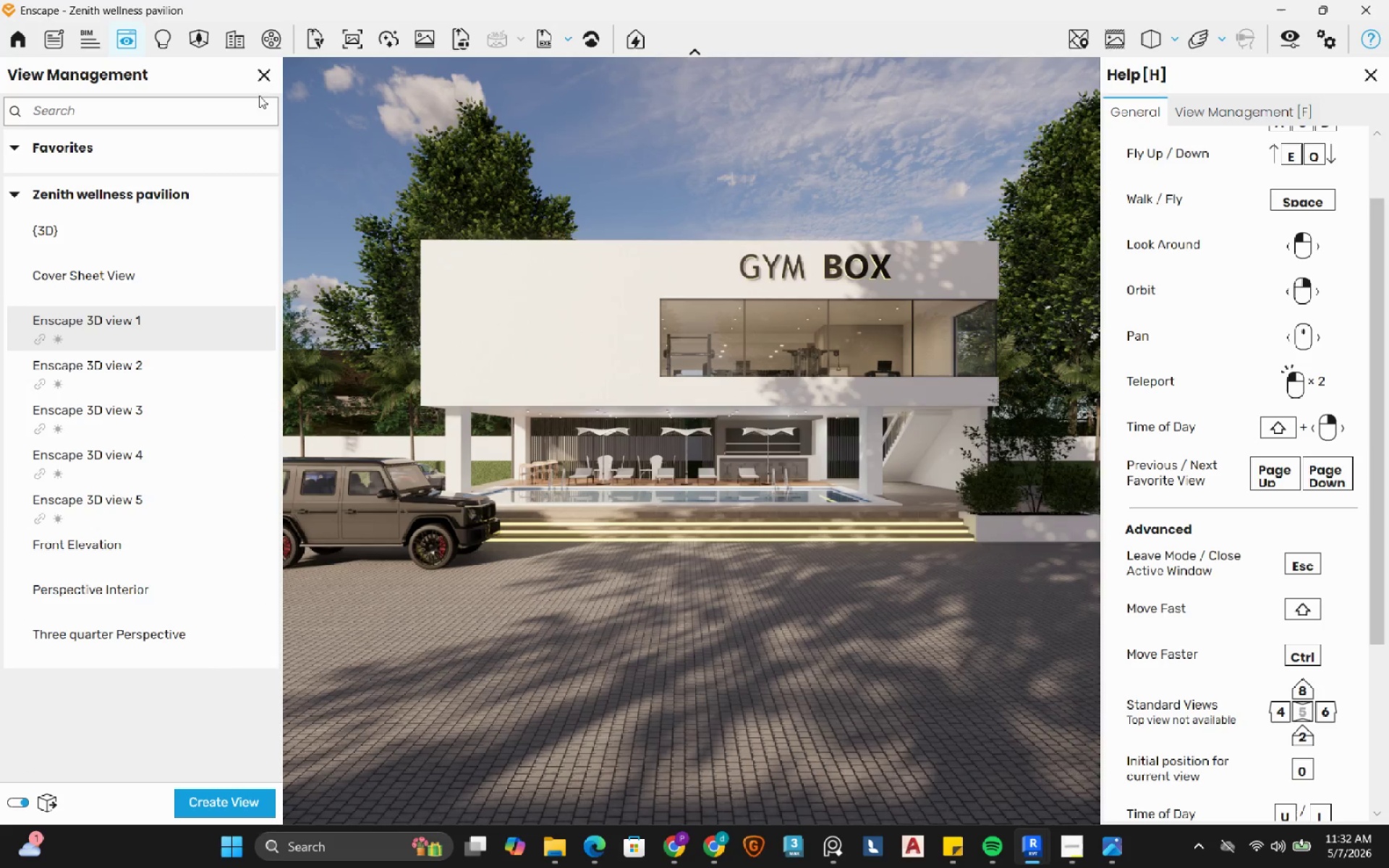 
left_click([164, 38])
 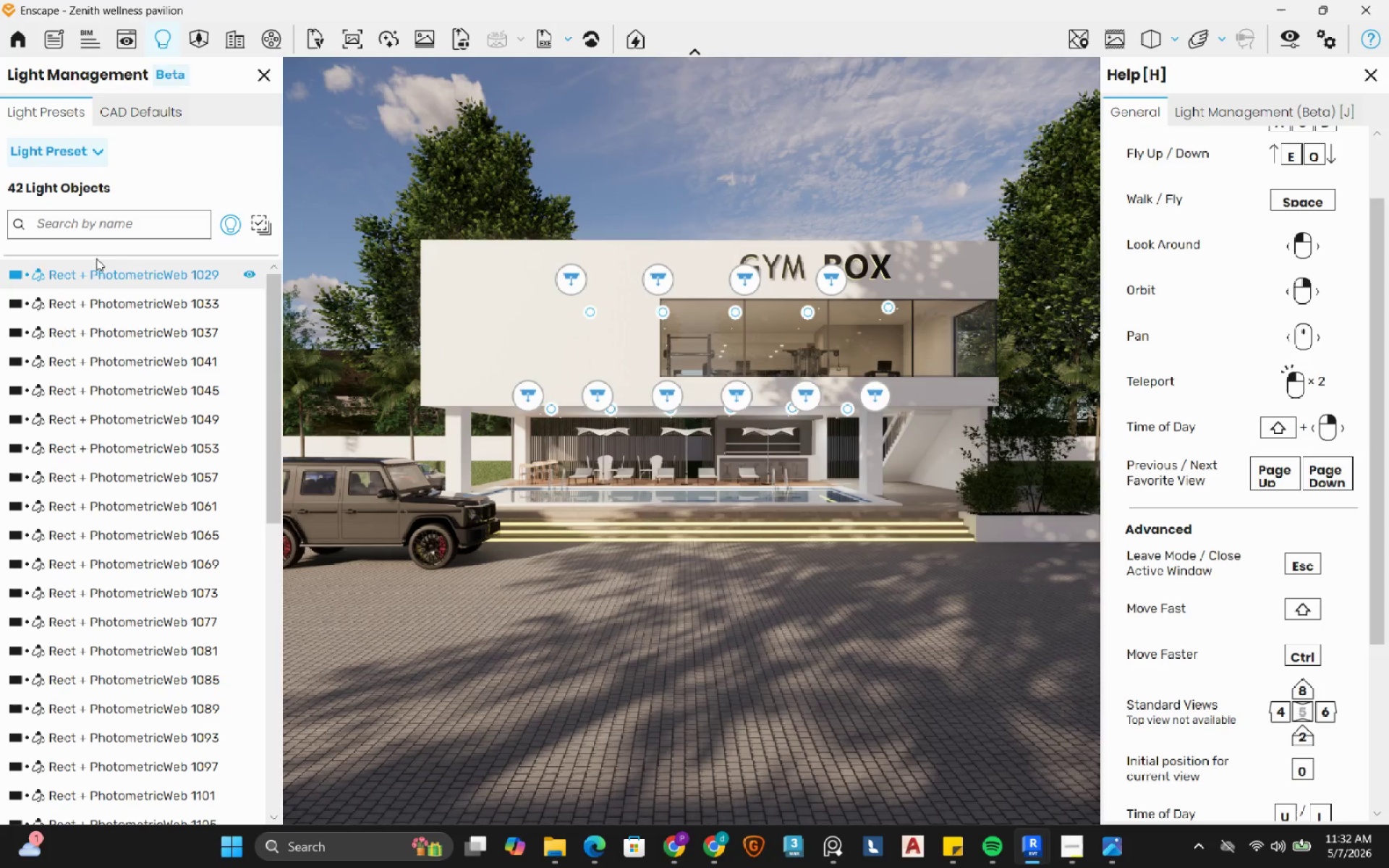 
left_click([259, 232])
 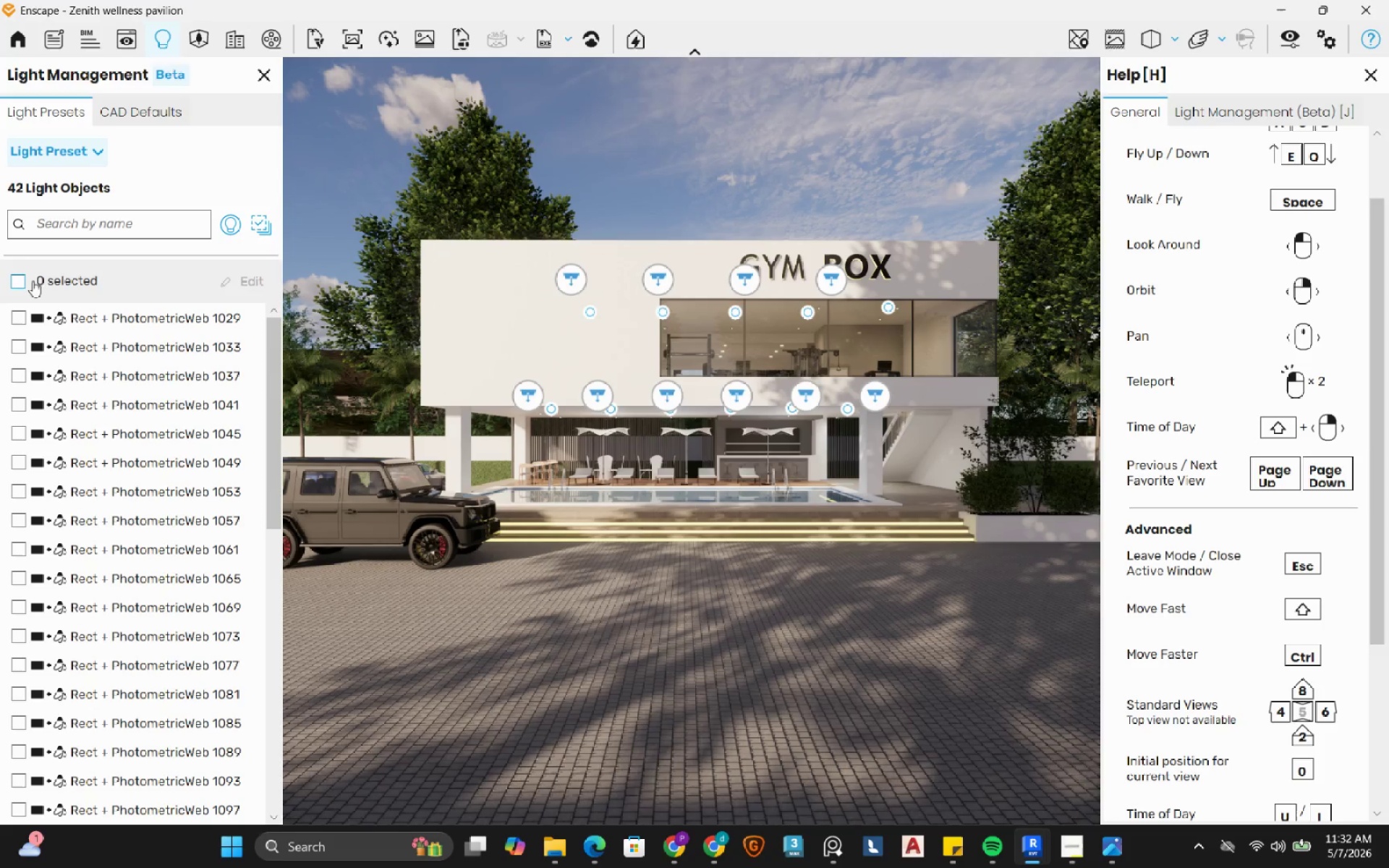 
left_click([24, 281])
 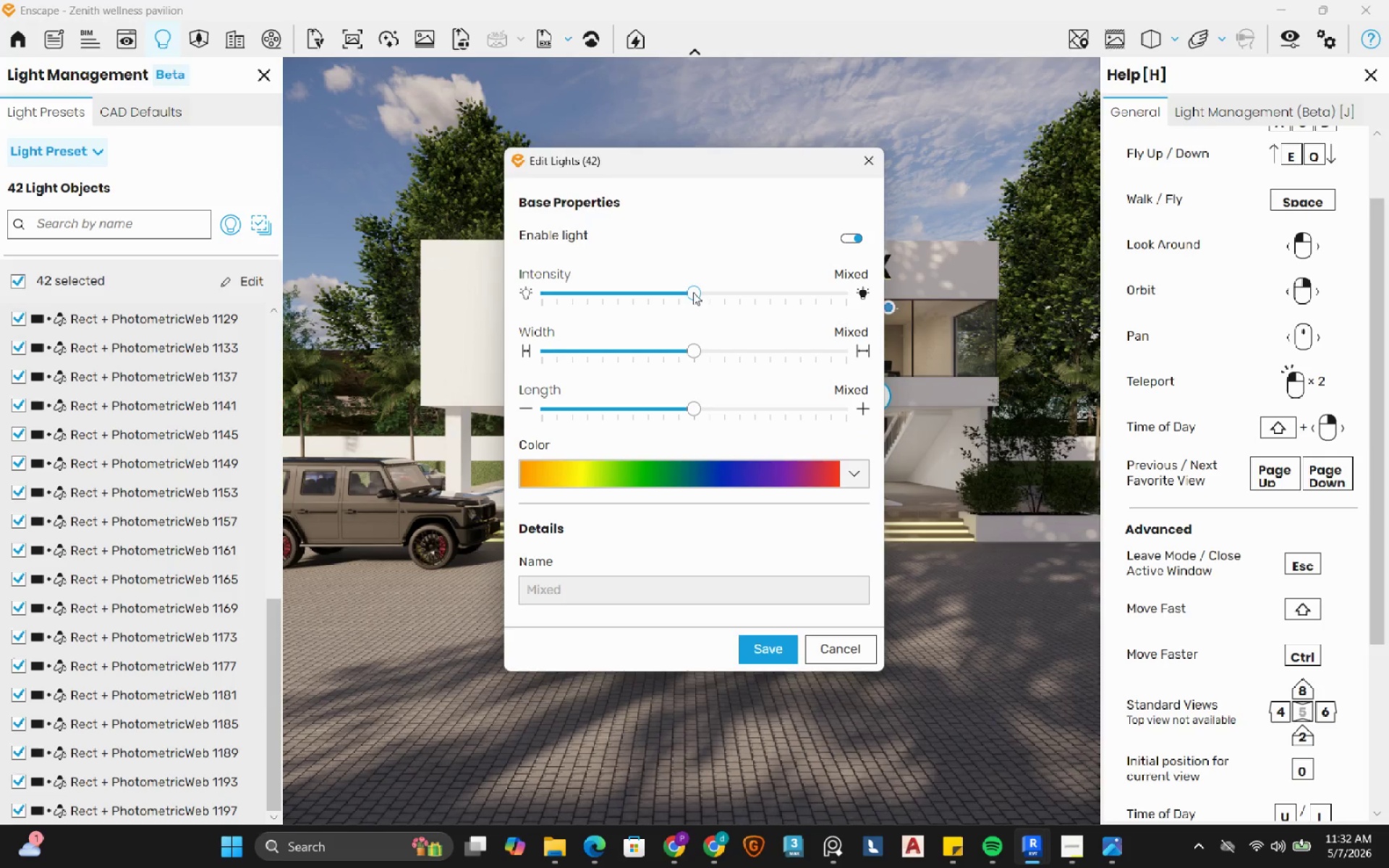 
left_click_drag(start_coordinate=[693, 292], to_coordinate=[783, 296])
 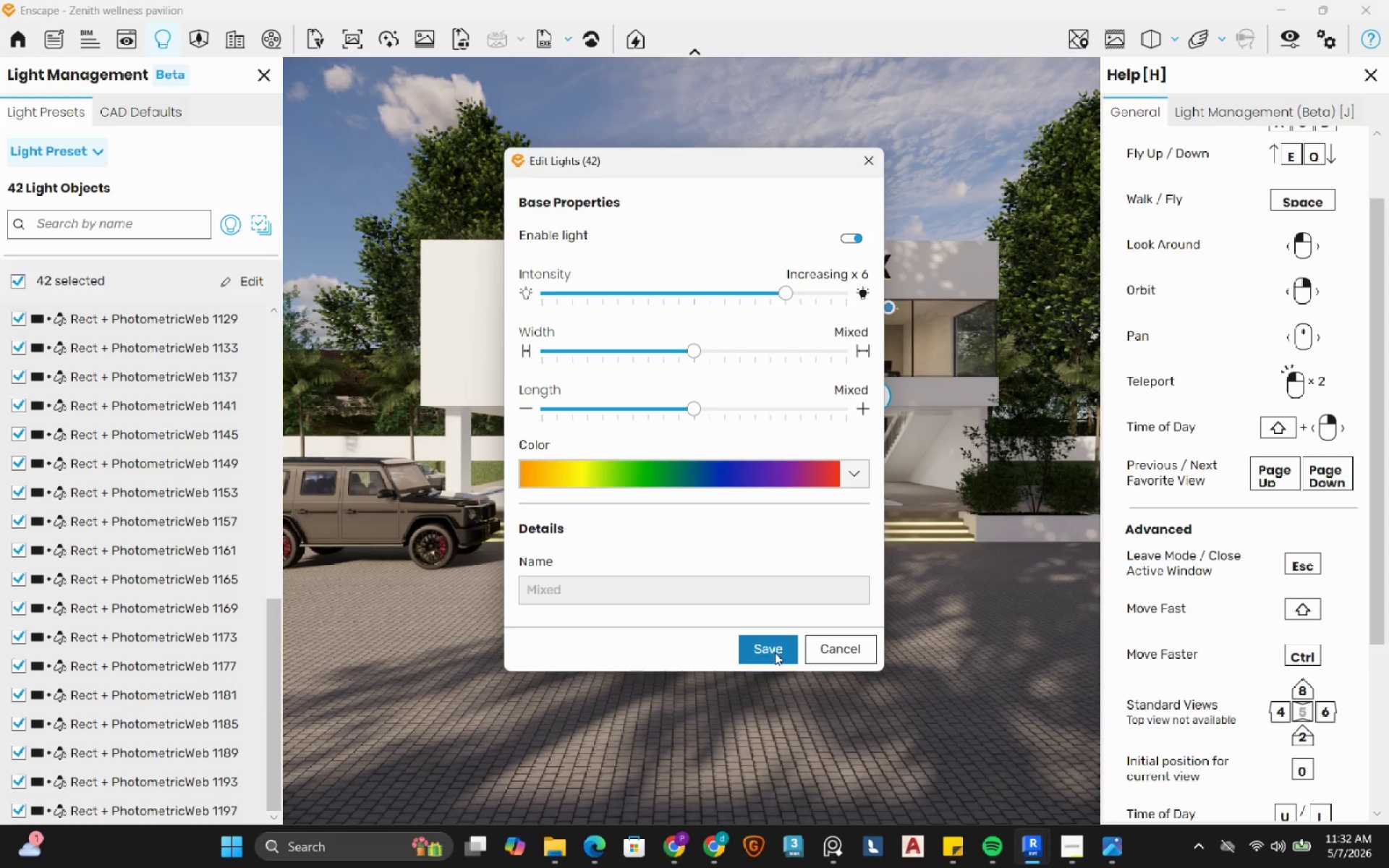 
left_click([775, 652])
 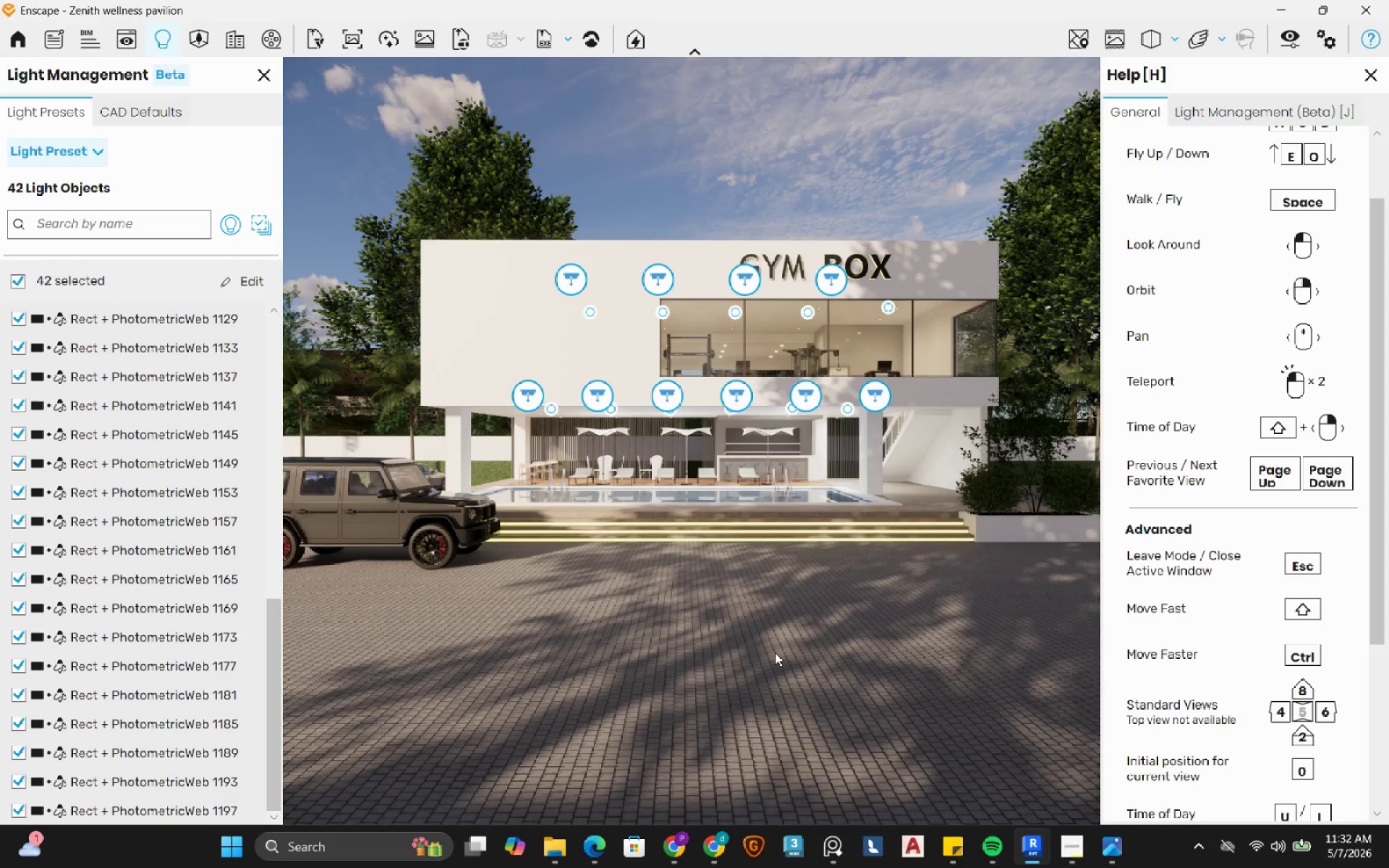 
wait(7.8)
 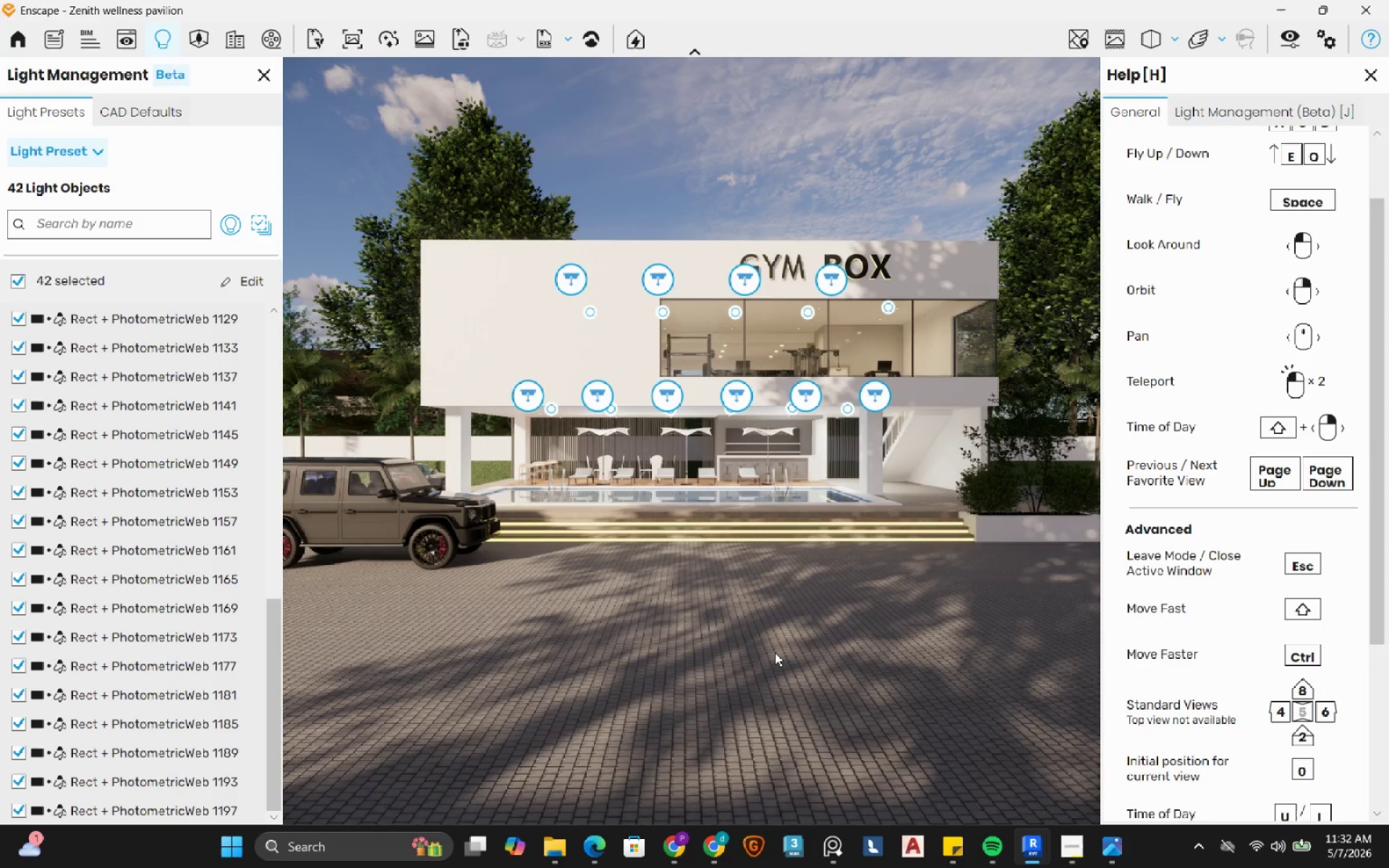 
left_click([468, 665])
 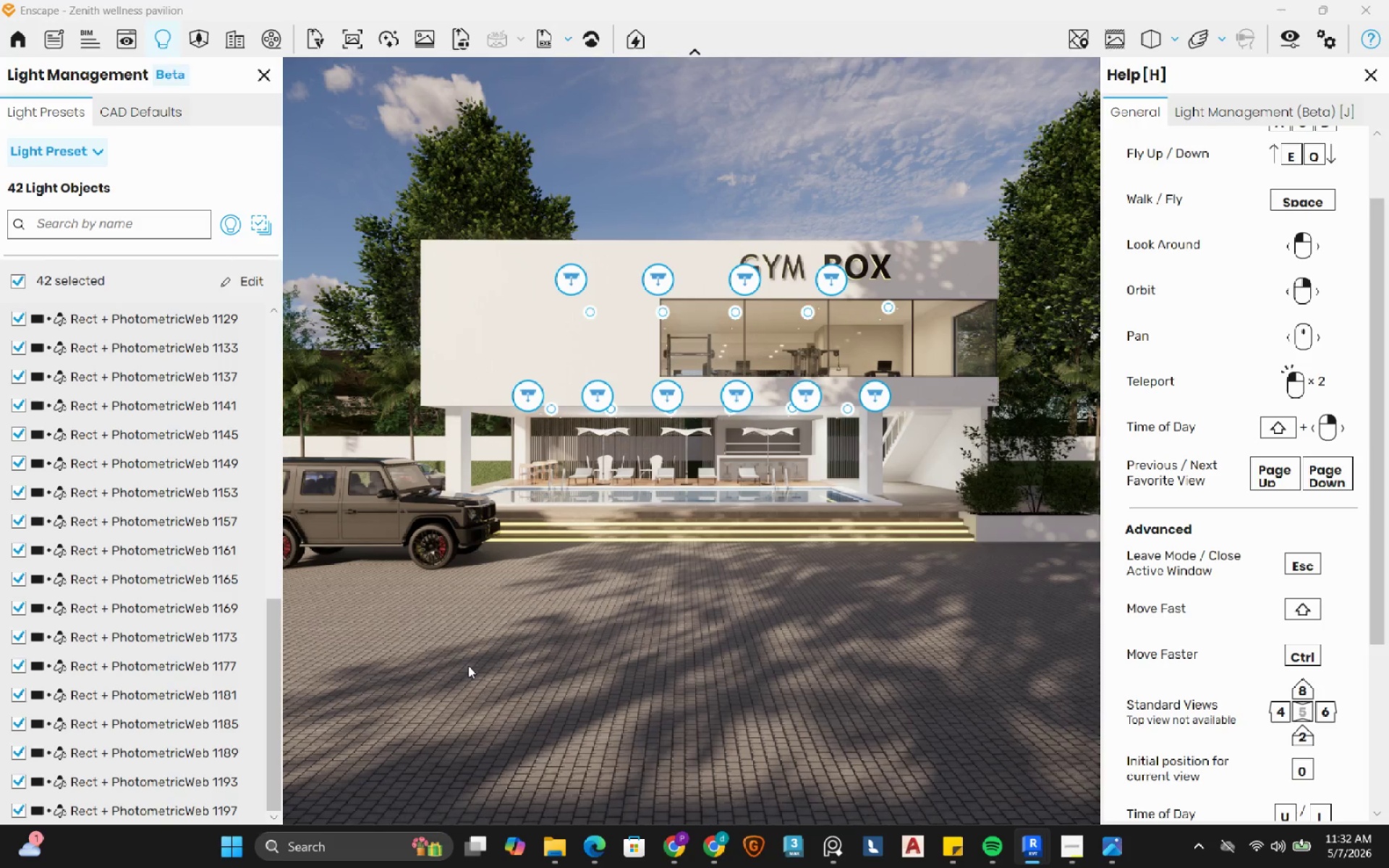 
wait(8.08)
 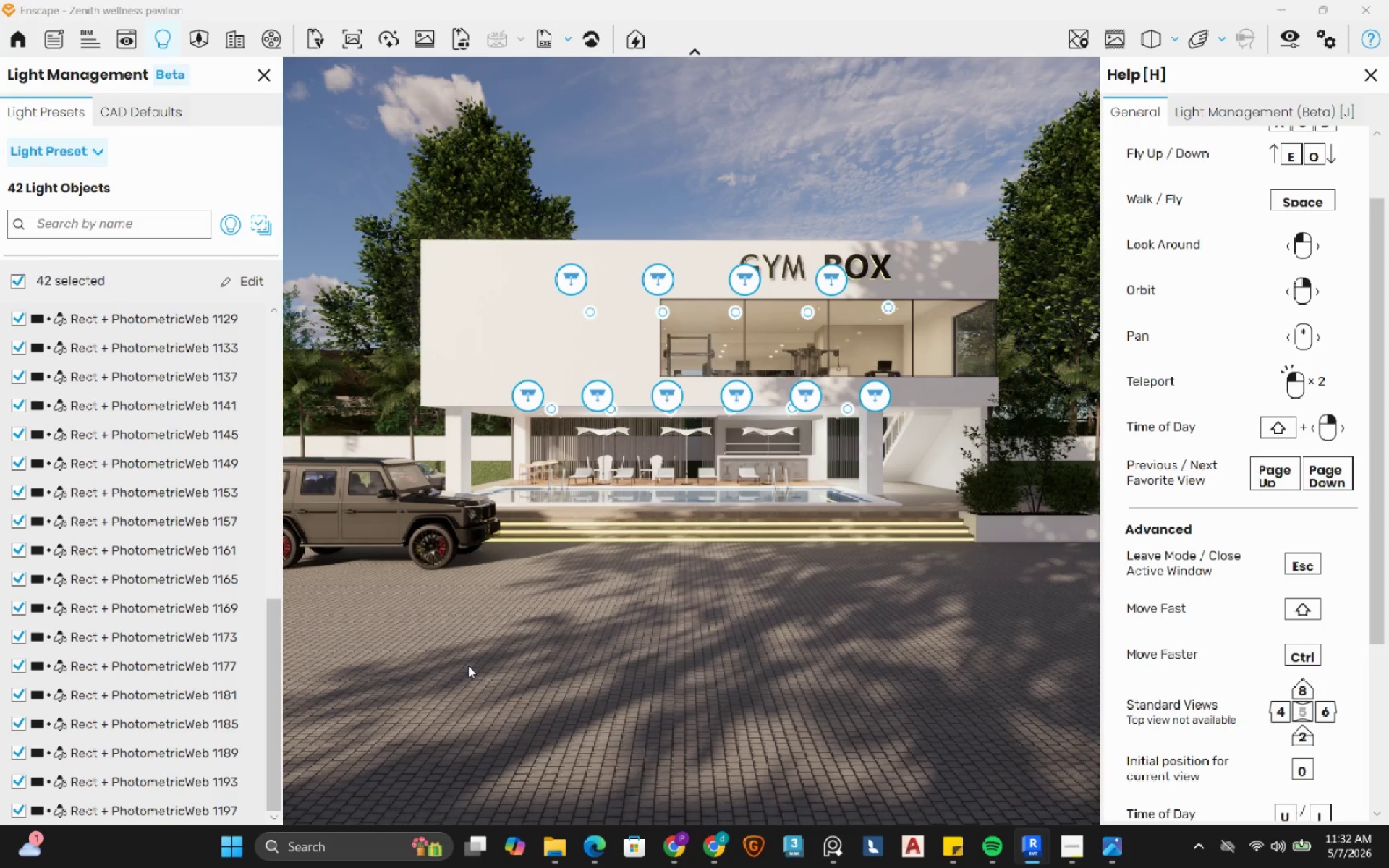 
left_click([1288, 9])
 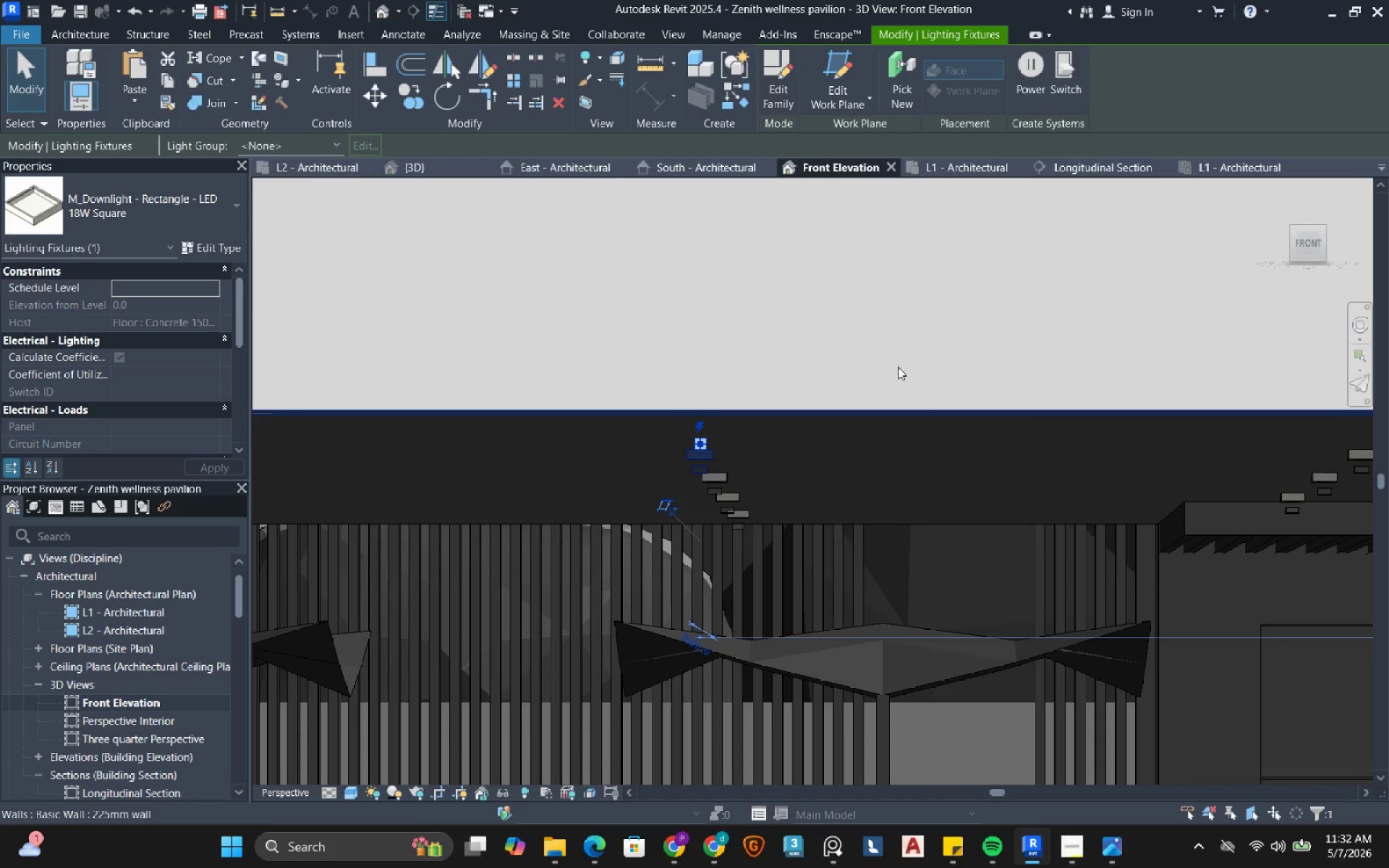 
left_click([862, 305])
 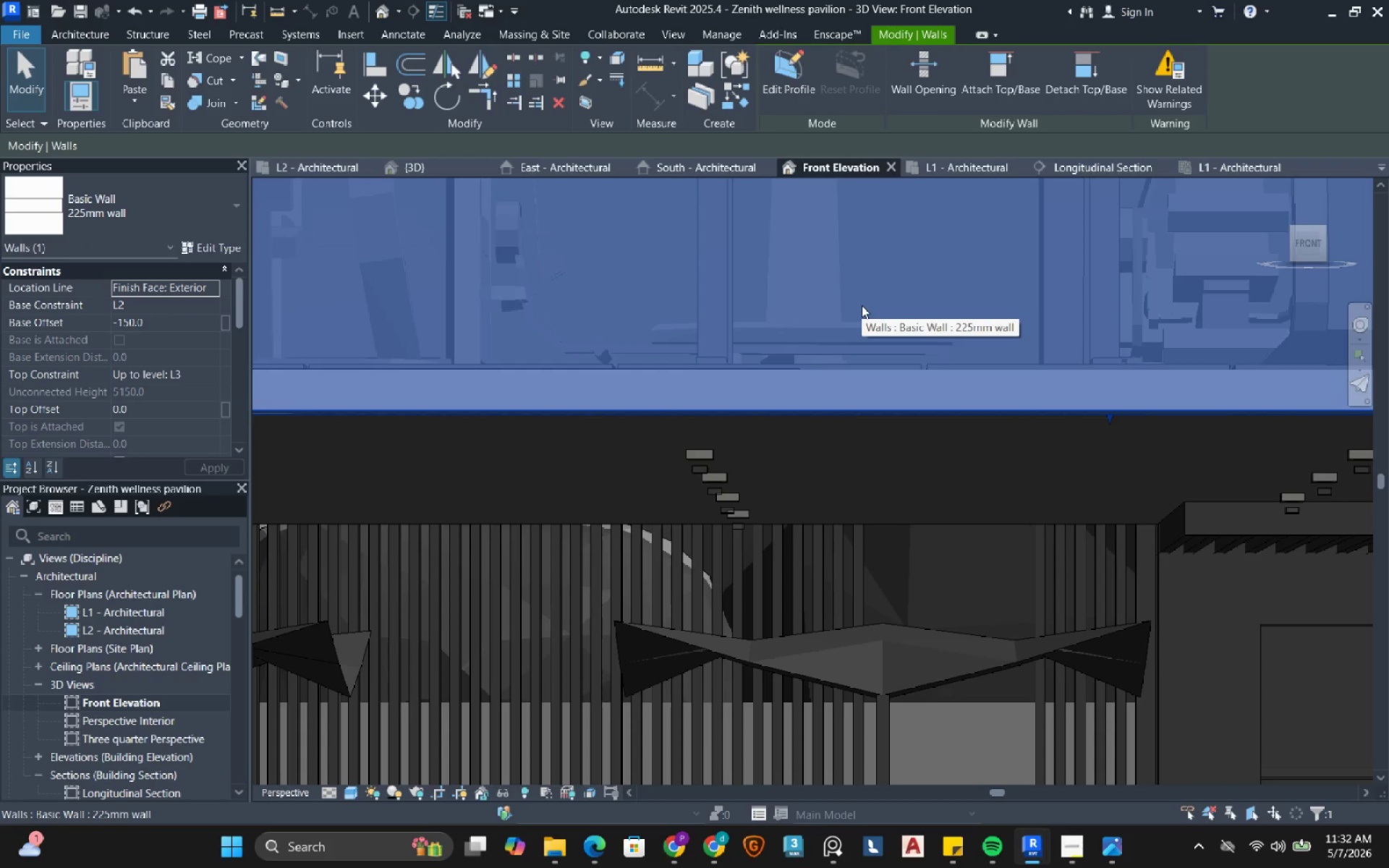 
key(Control+S)
 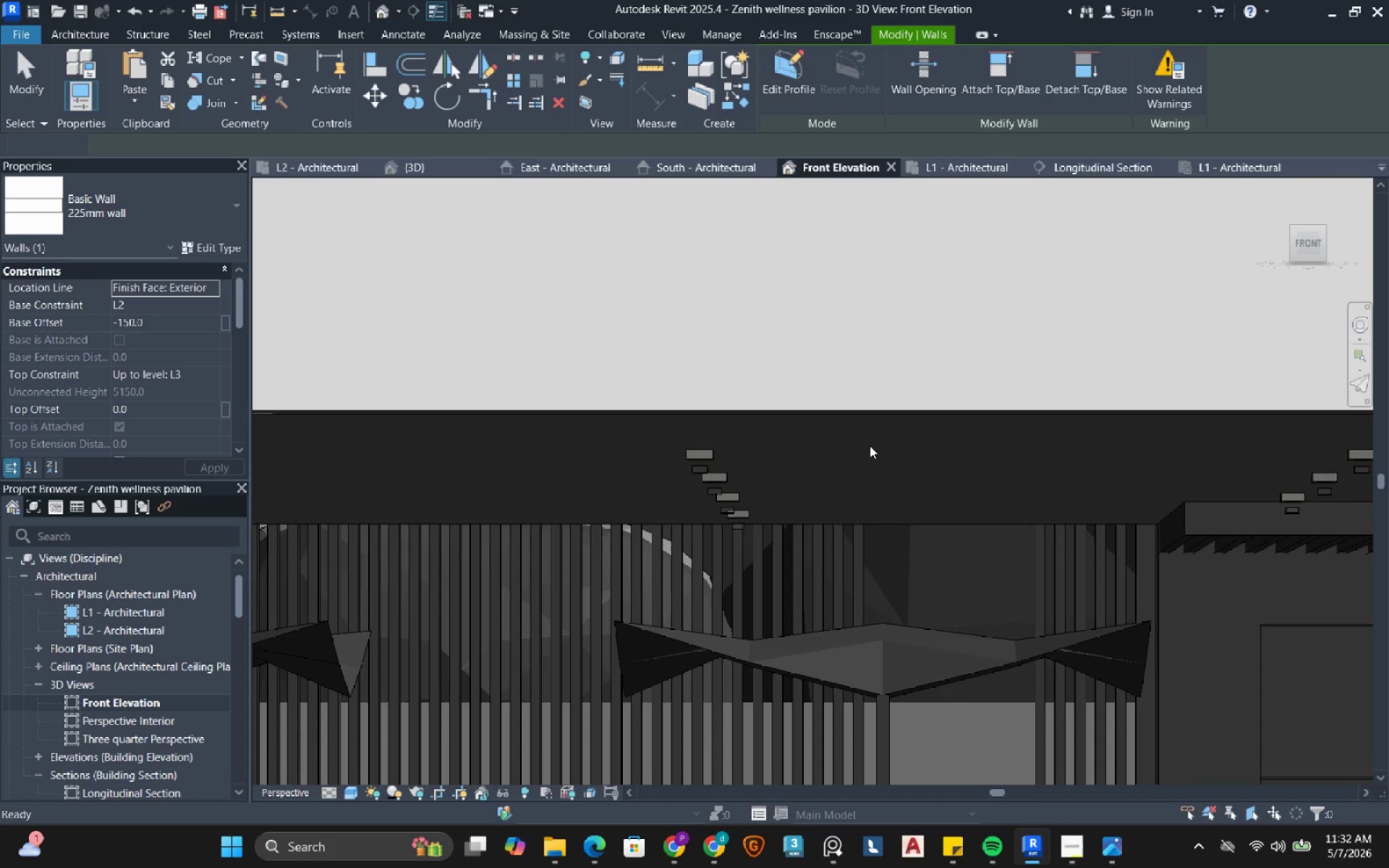 
scroll: coordinate [112, 652], scroll_direction: down, amount: 17.0
 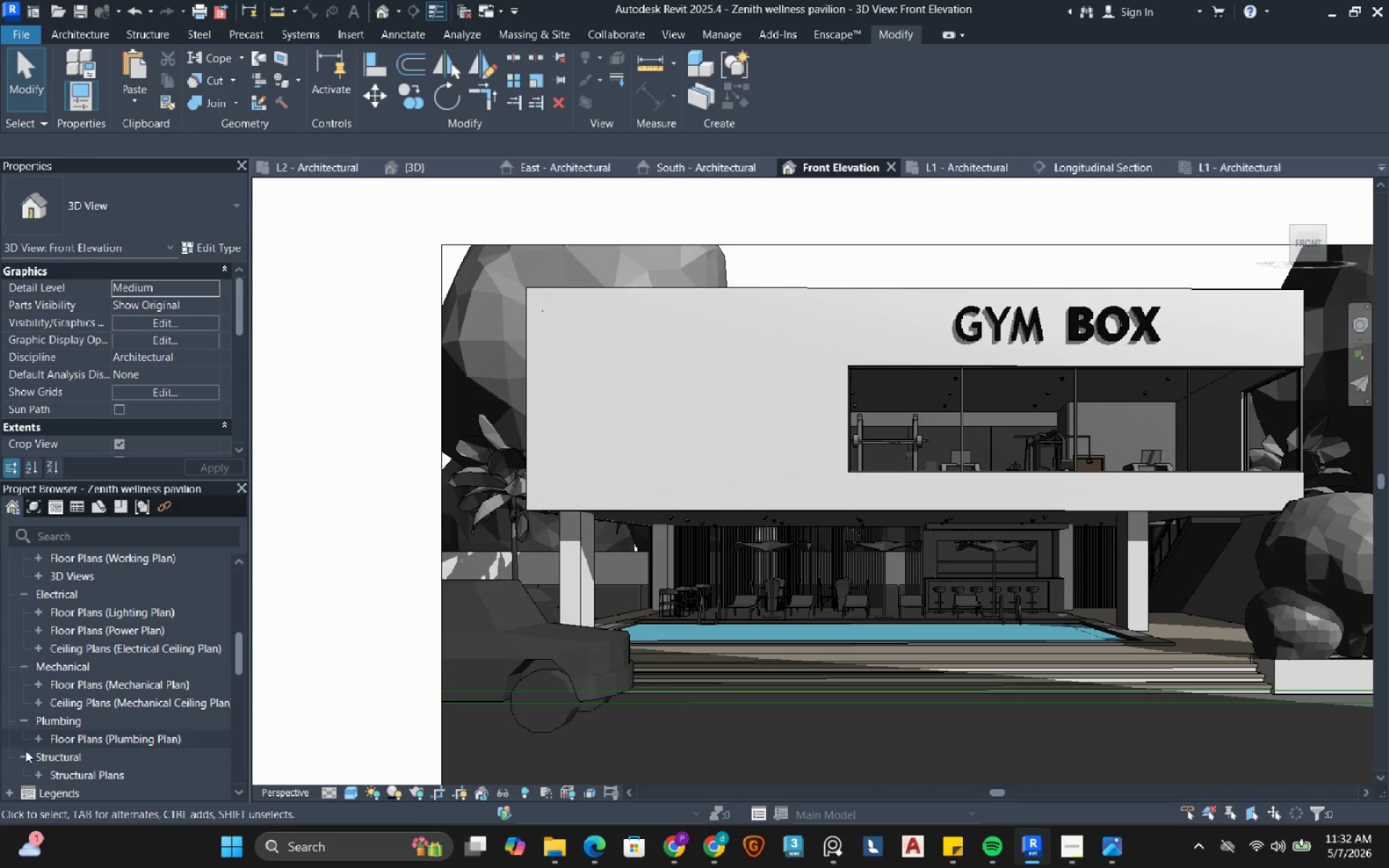 
left_click([23, 717])
 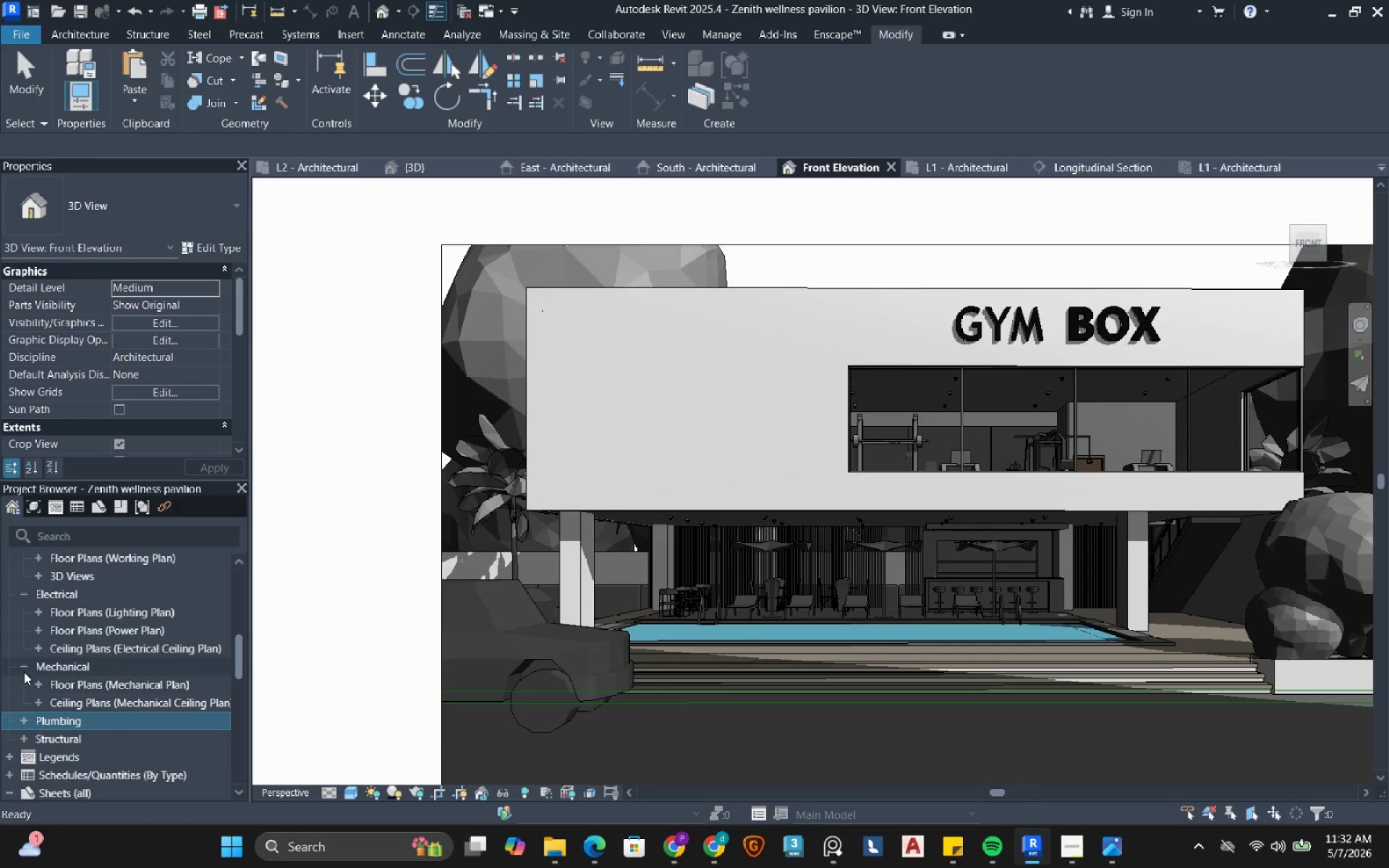 
left_click([24, 672])
 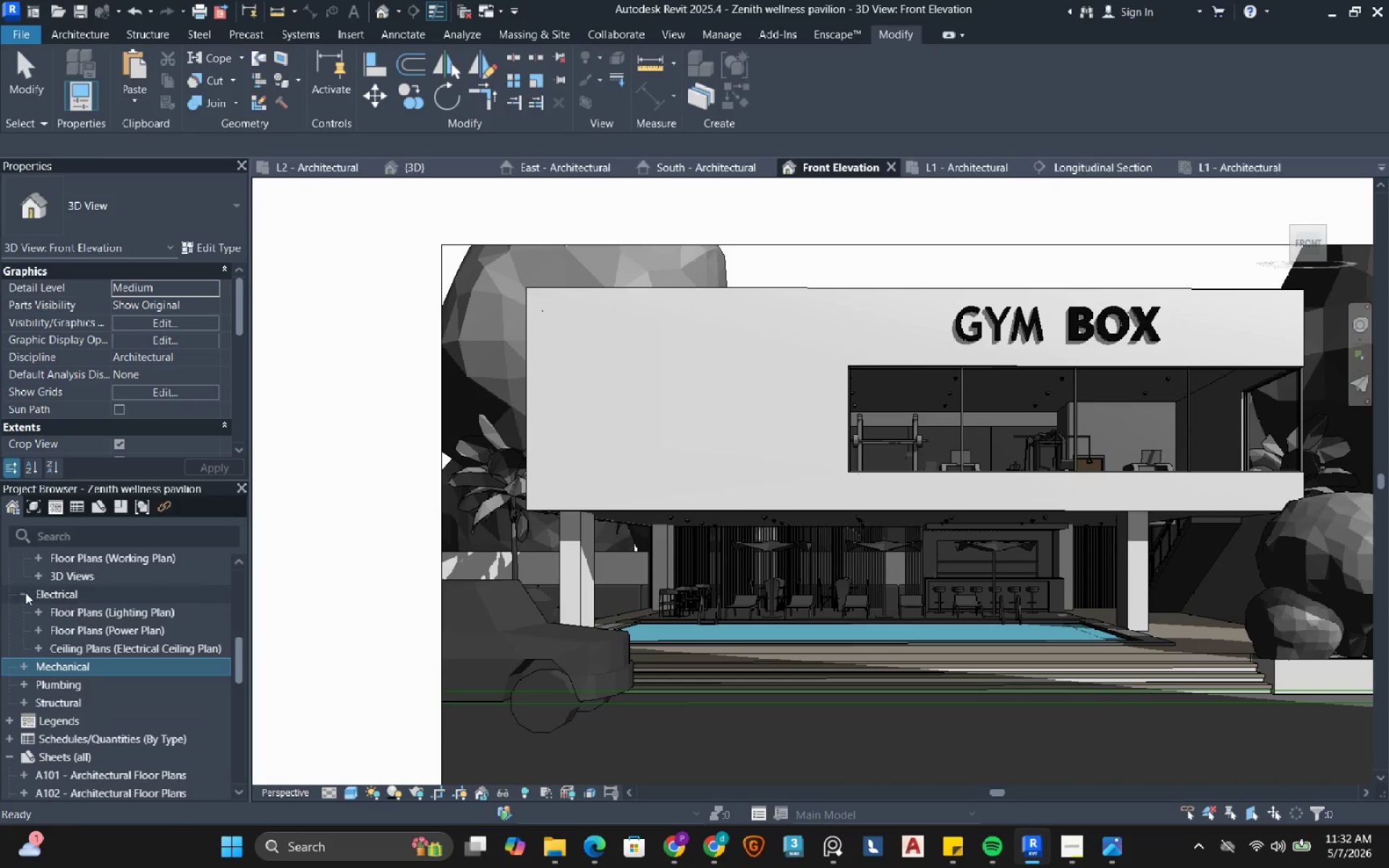 
left_click([22, 596])
 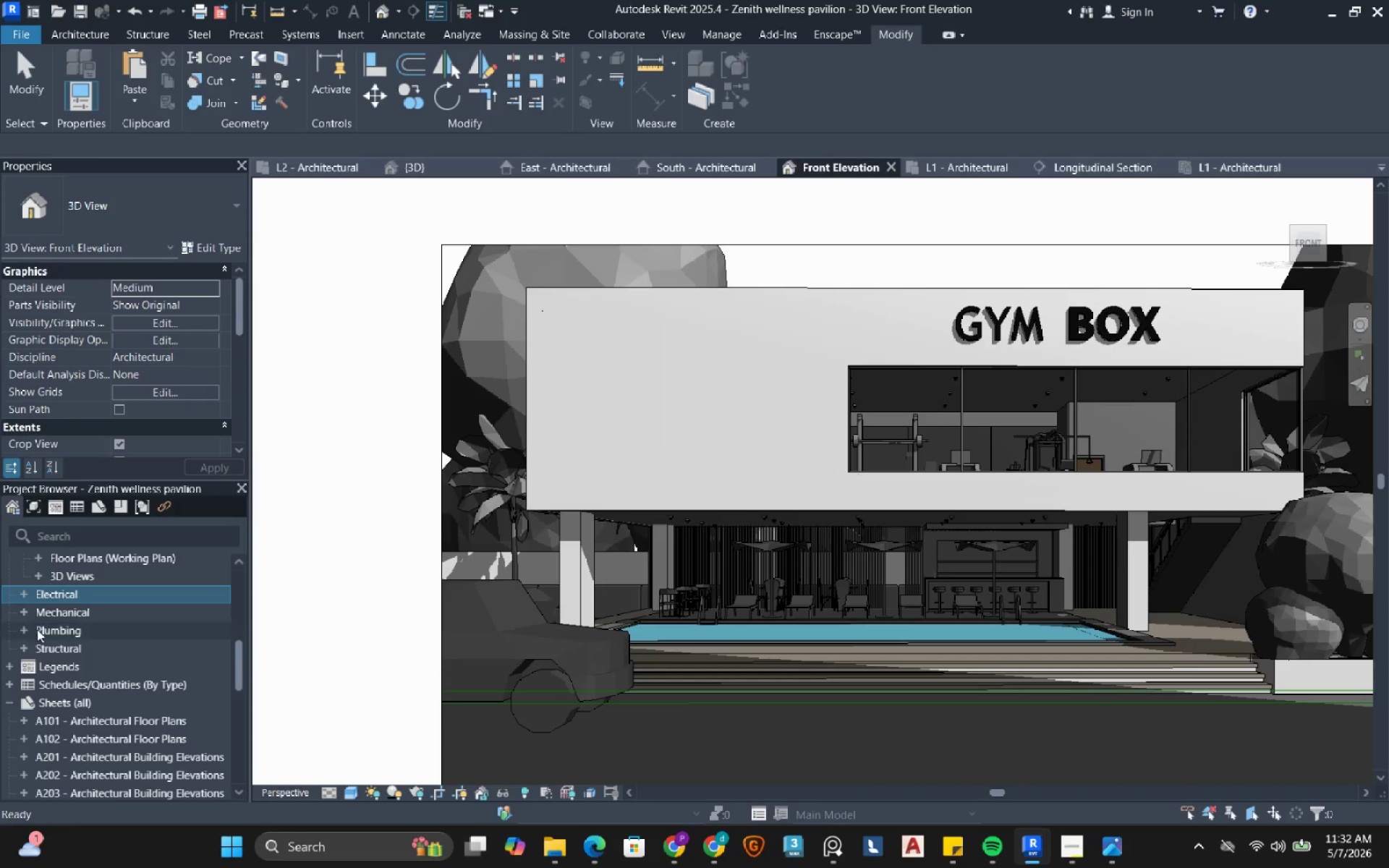 
scroll: coordinate [37, 630], scroll_direction: up, amount: 3.0
 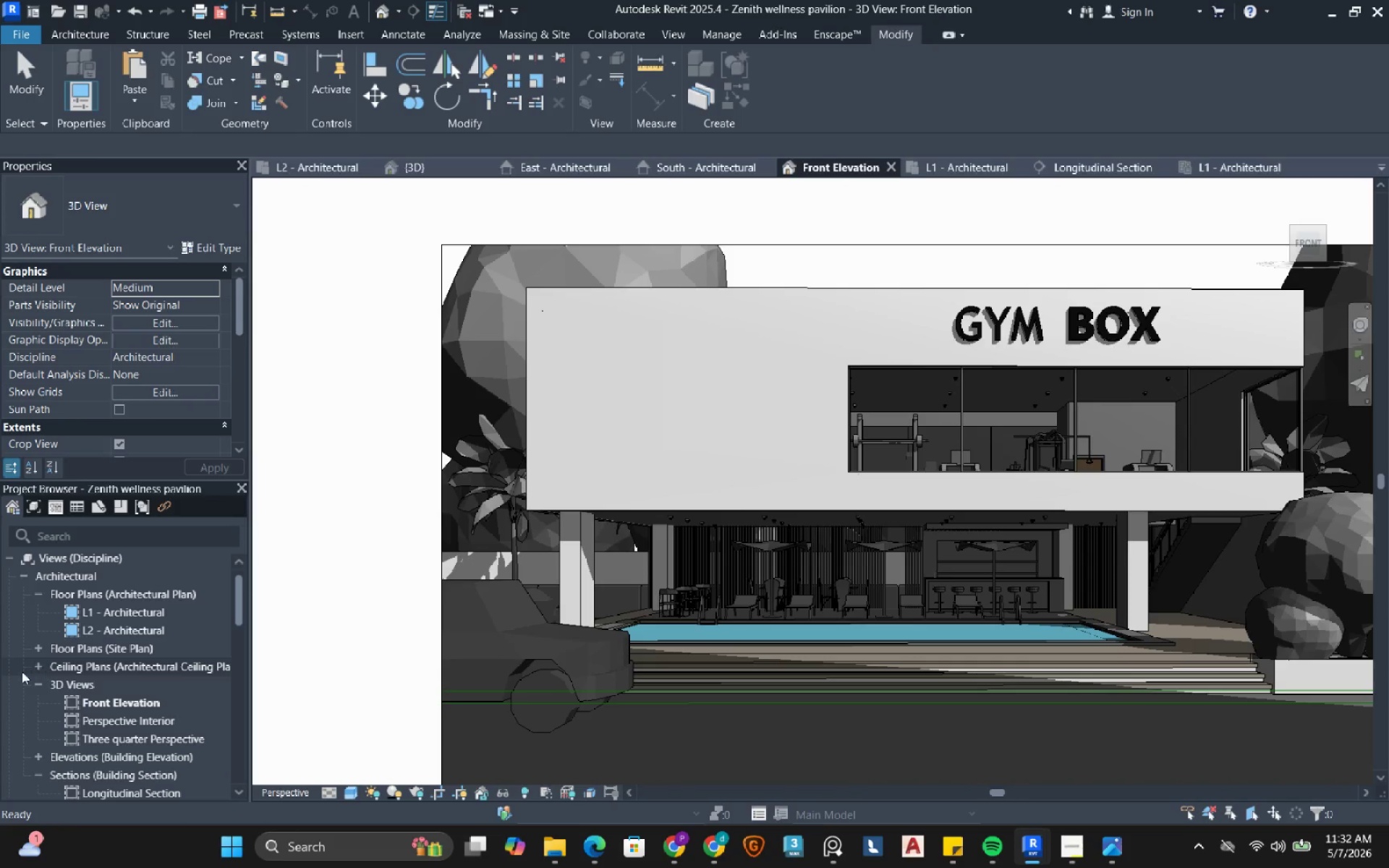 
left_click([39, 686])
 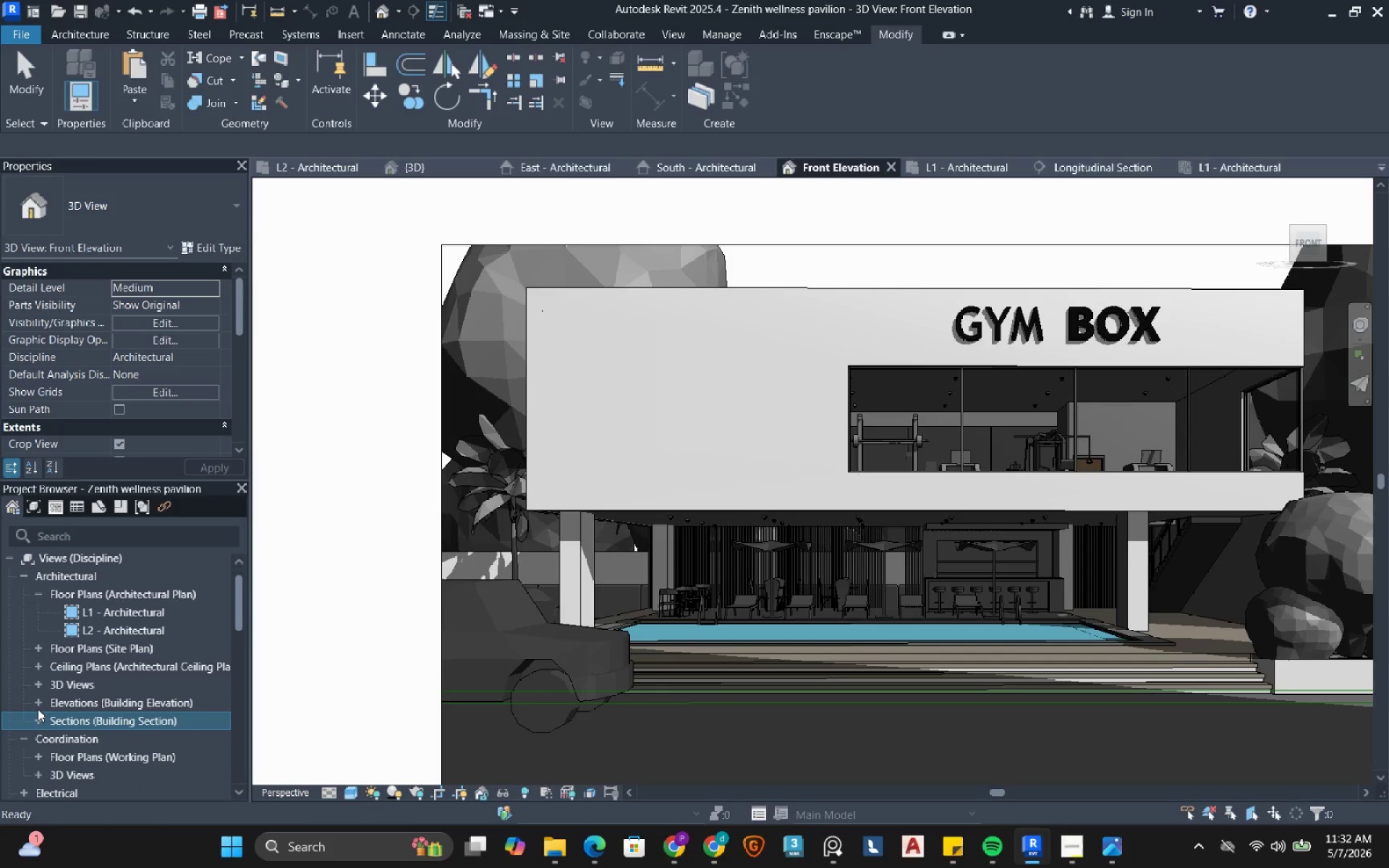 
left_click([38, 704])
 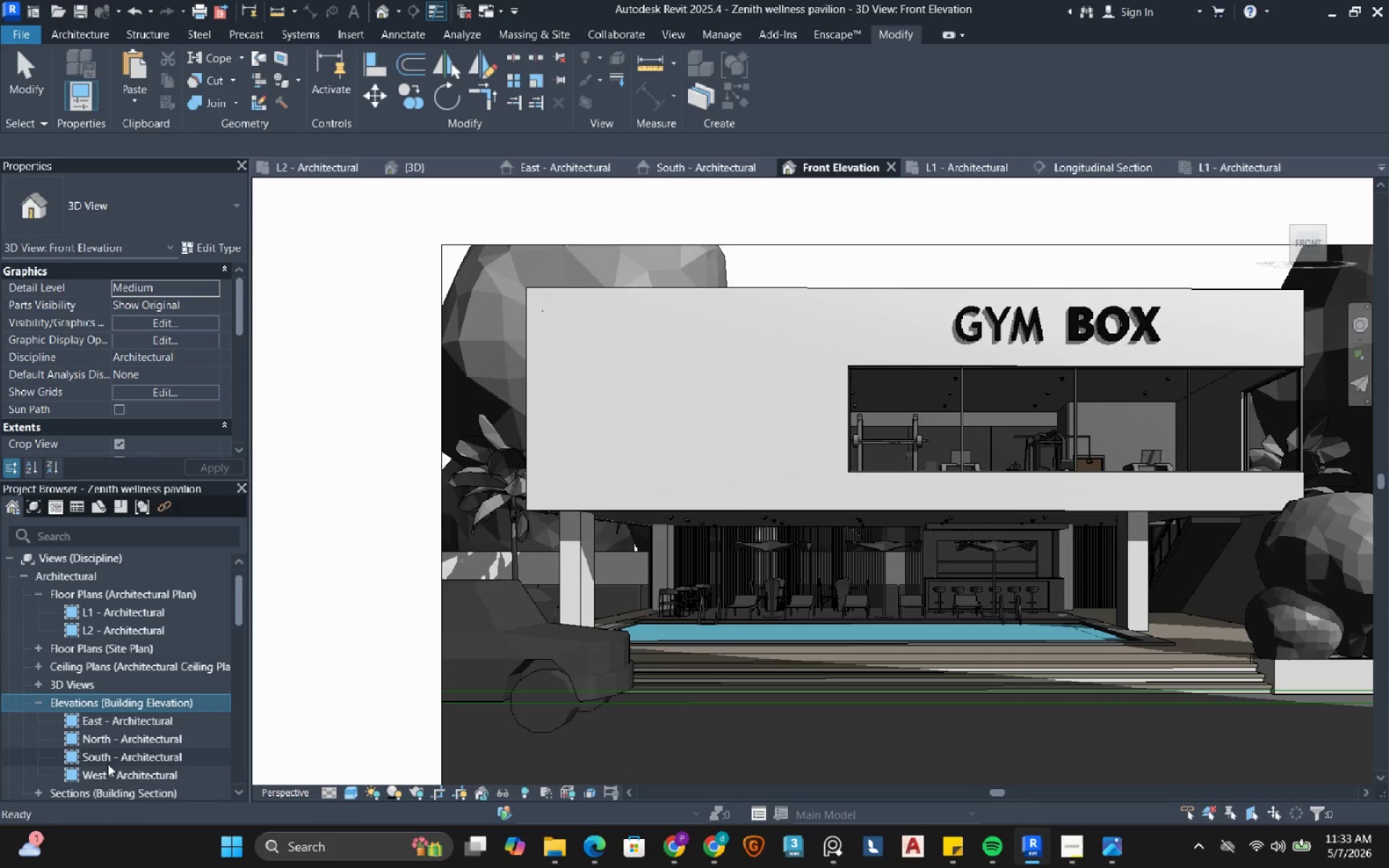 
double_click([108, 764])
 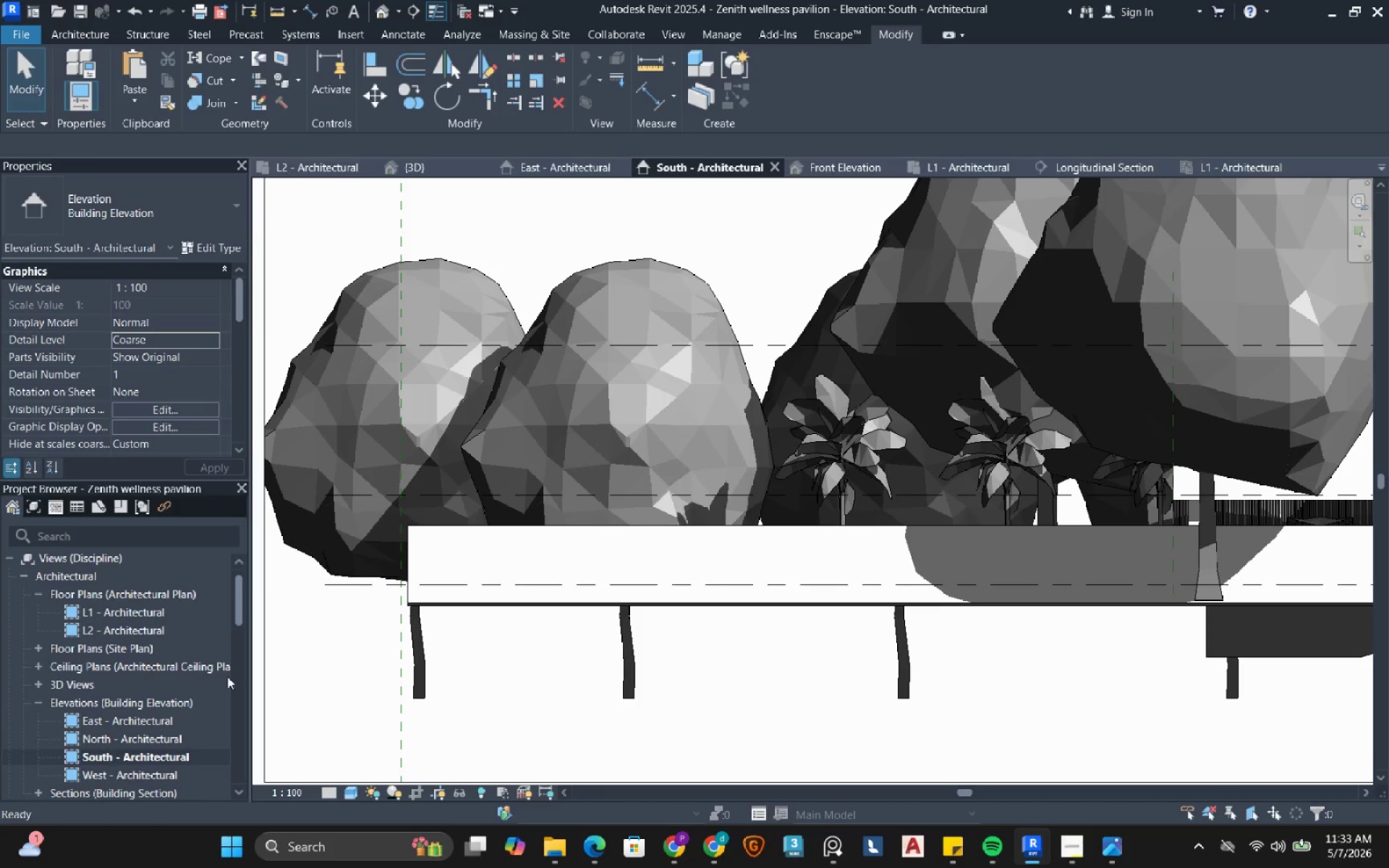 
scroll: coordinate [812, 590], scroll_direction: down, amount: 5.0
 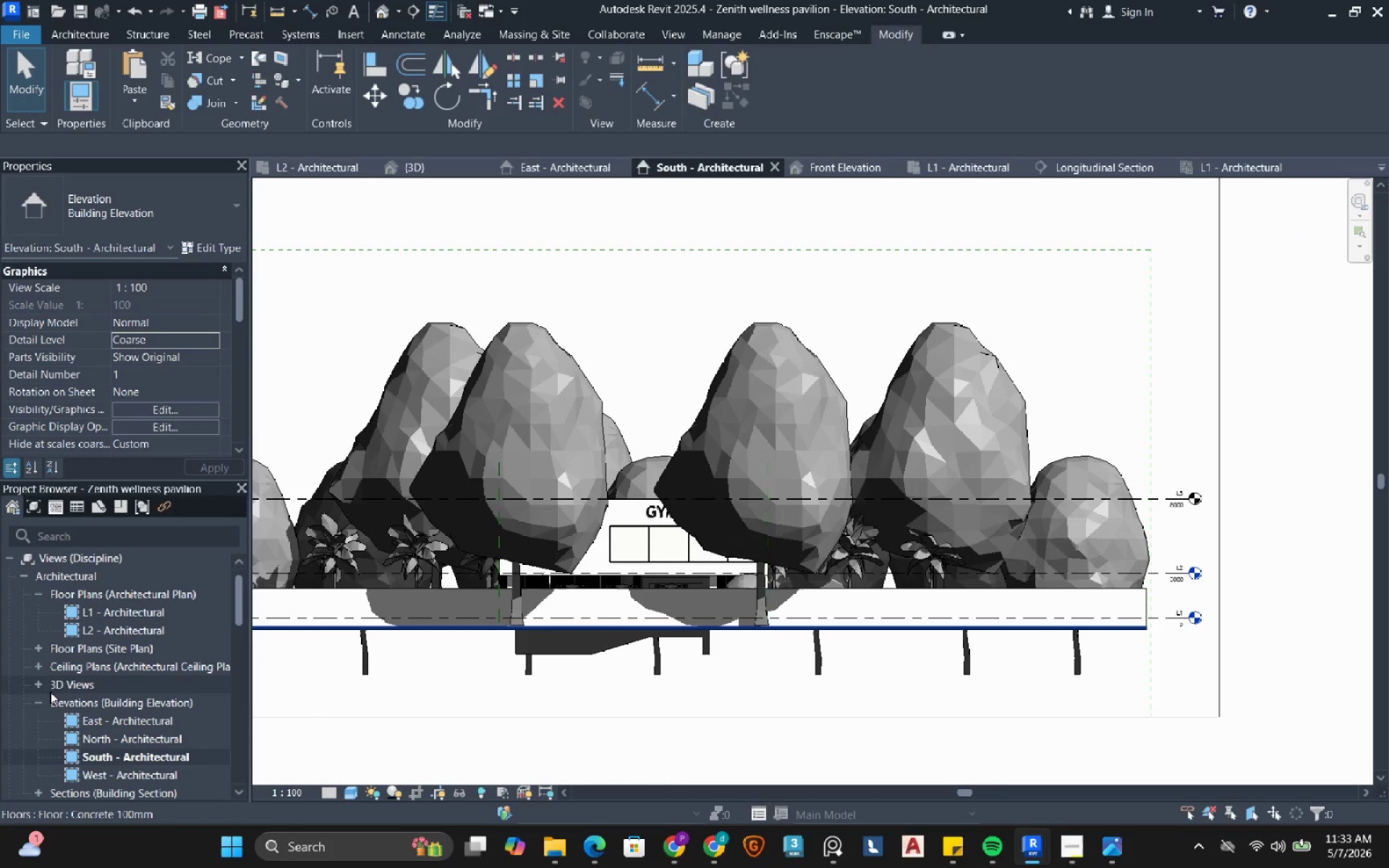 
left_click([39, 704])
 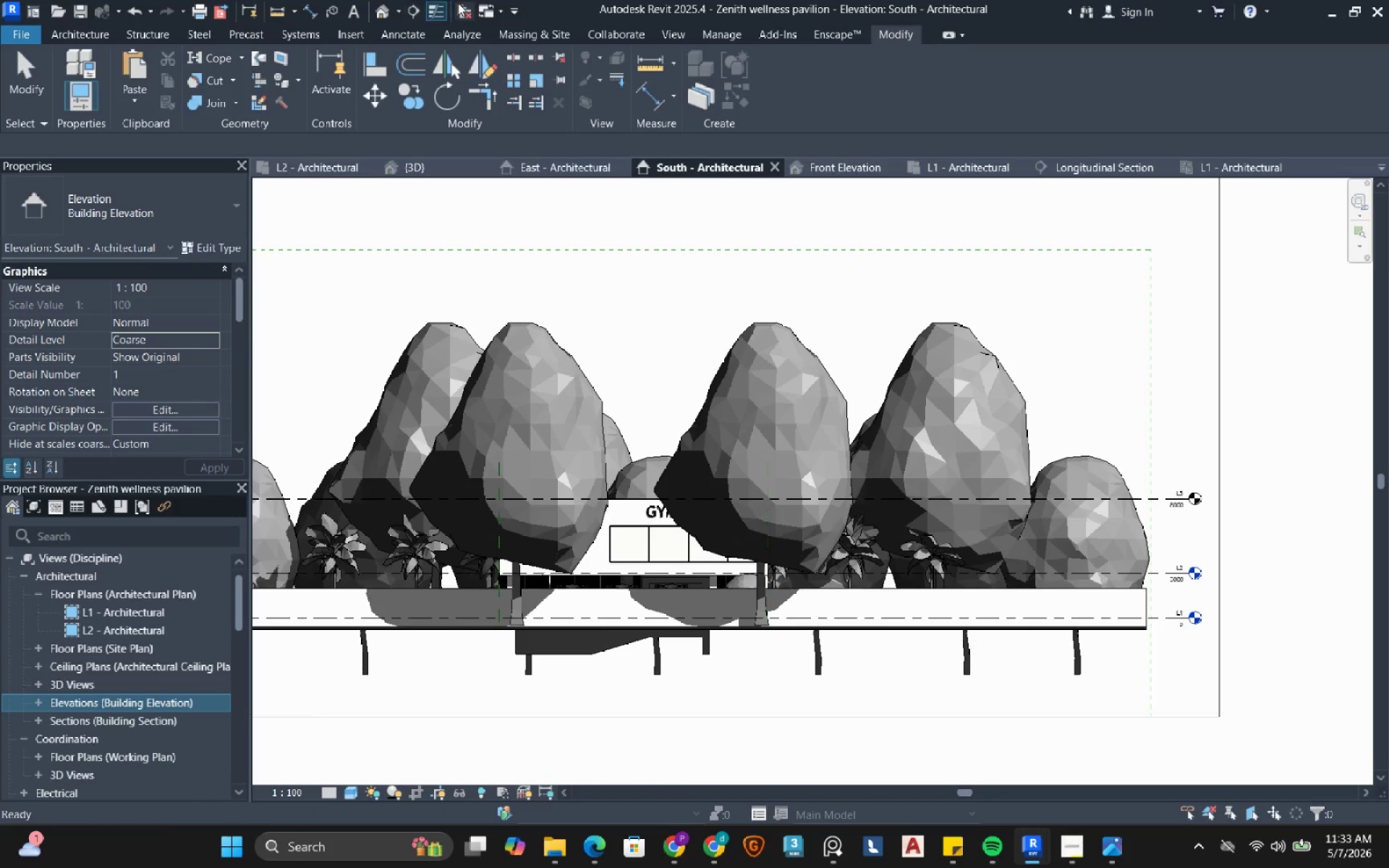 
left_click([460, 17])
 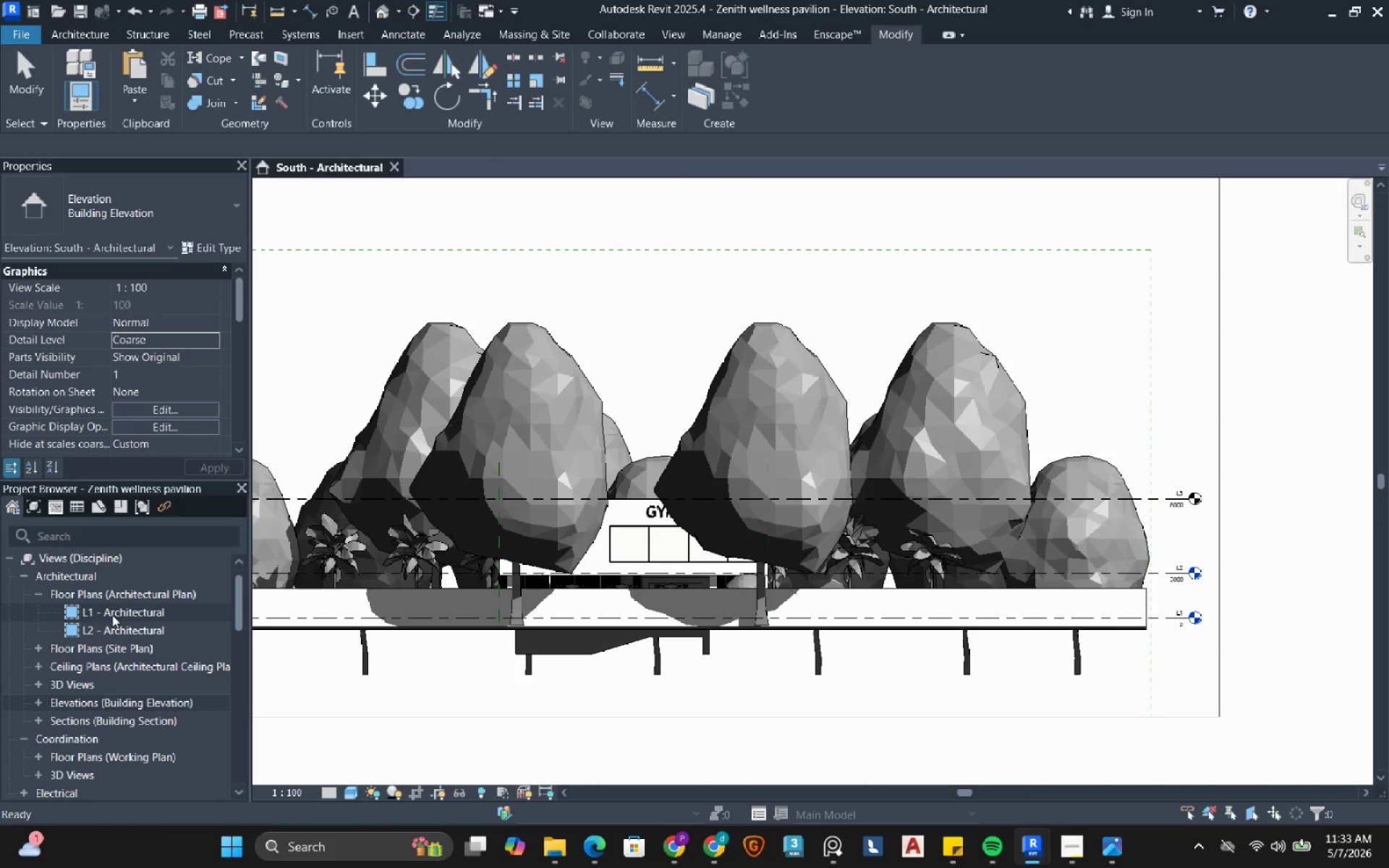 
double_click([112, 615])
 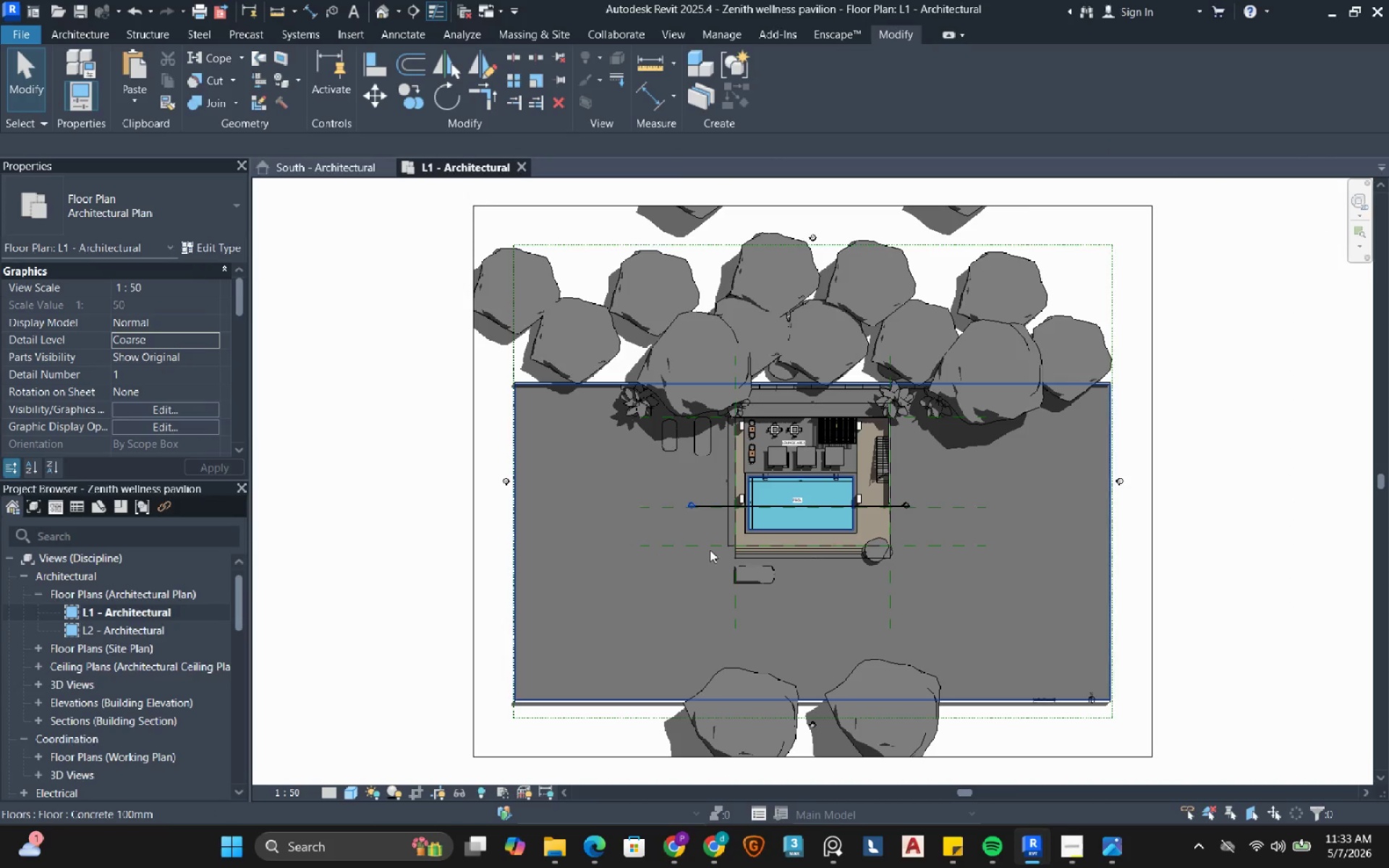 
scroll: coordinate [851, 469], scroll_direction: up, amount: 9.0
 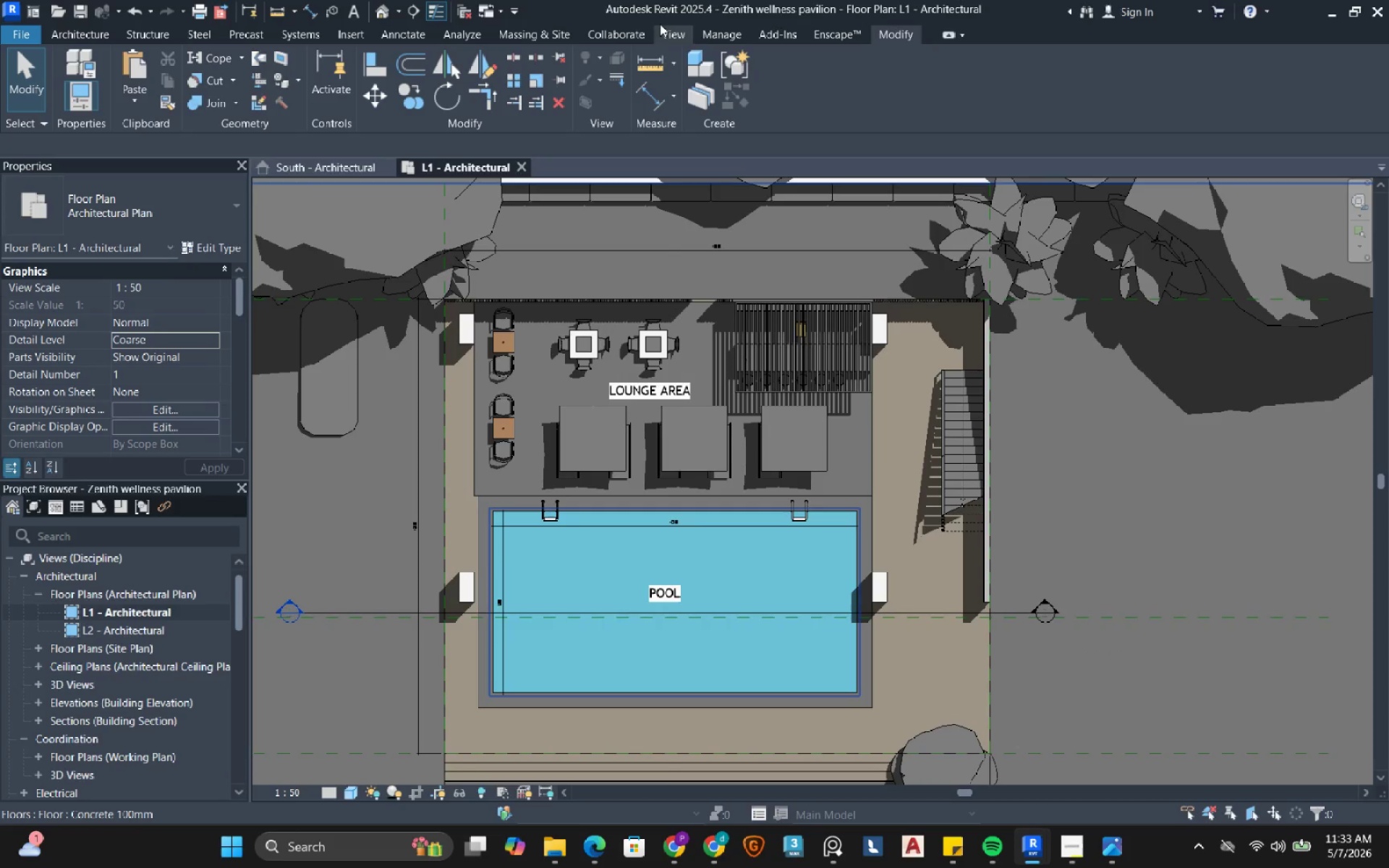 
left_click([425, 31])
 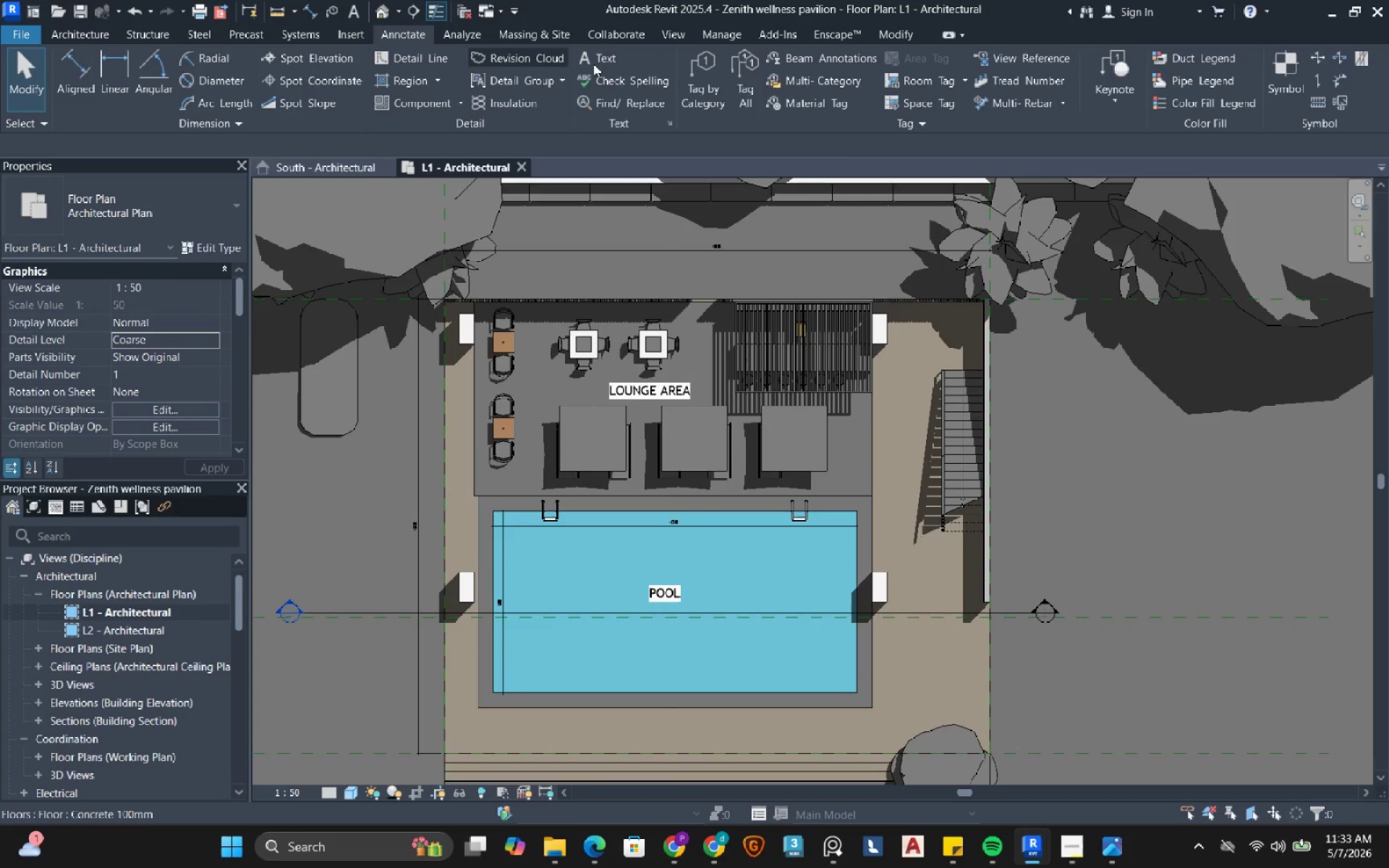 
left_click([606, 64])
 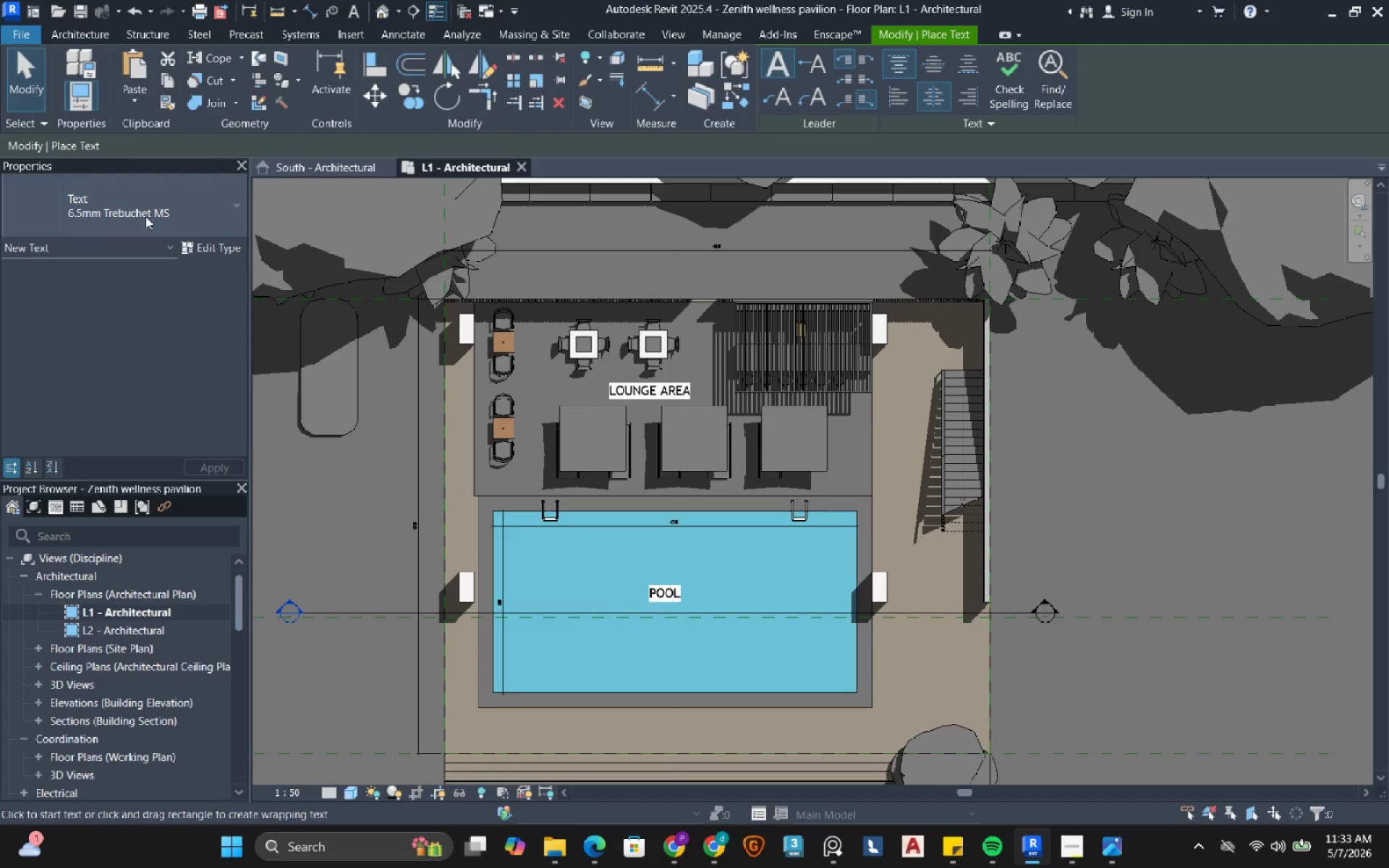 
left_click([143, 216])
 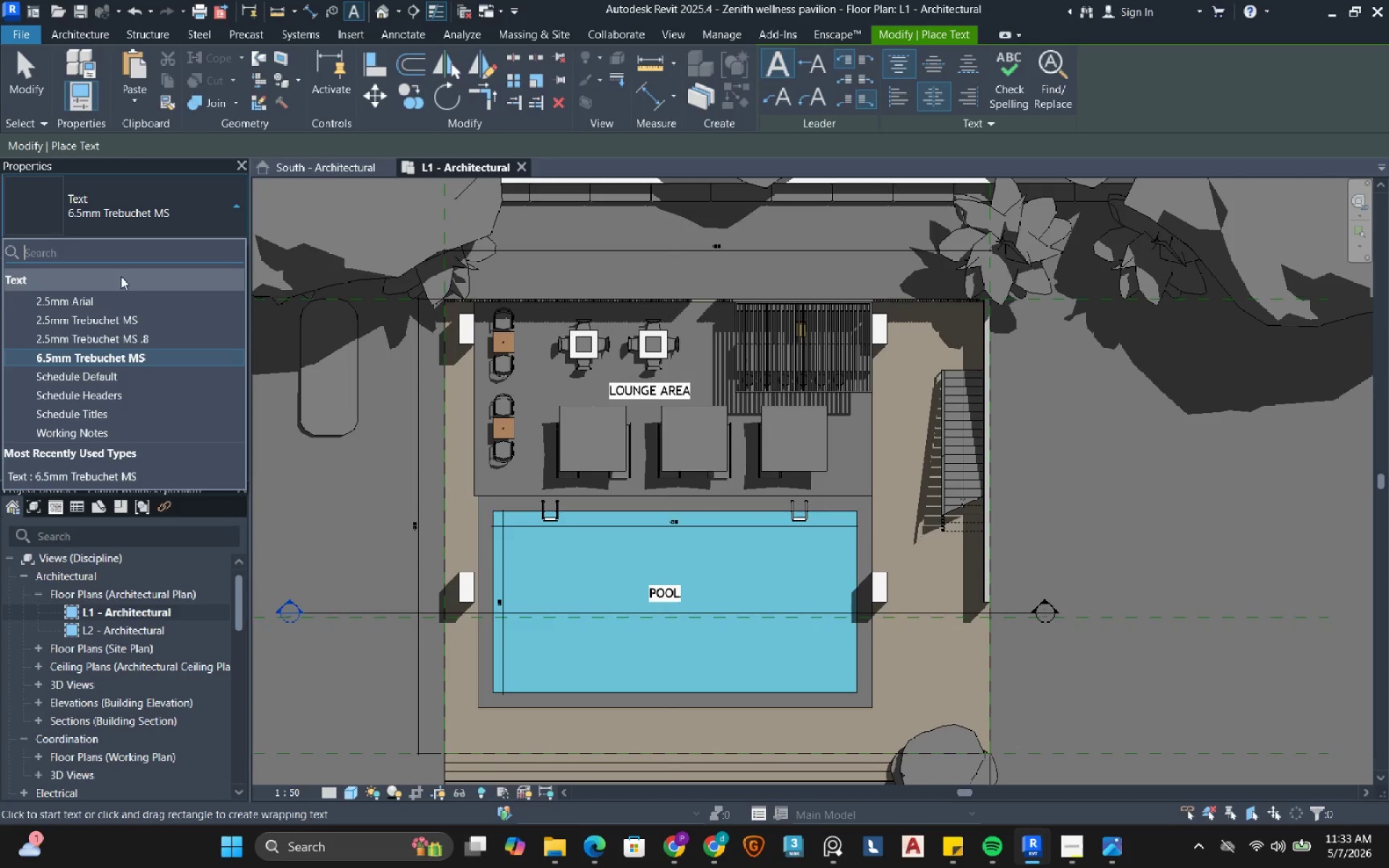 
mouse_move([106, 339])
 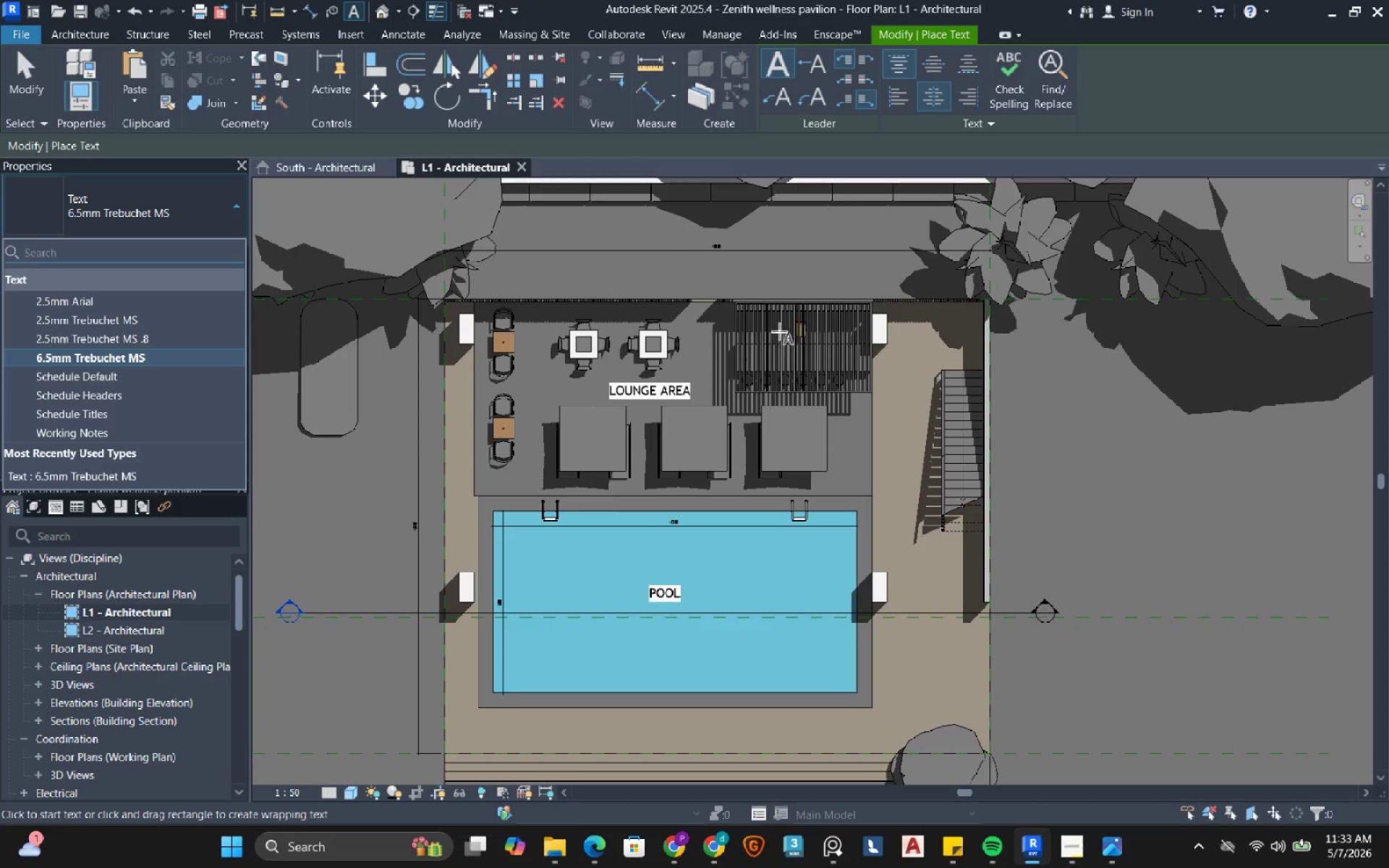 
left_click([783, 326])
 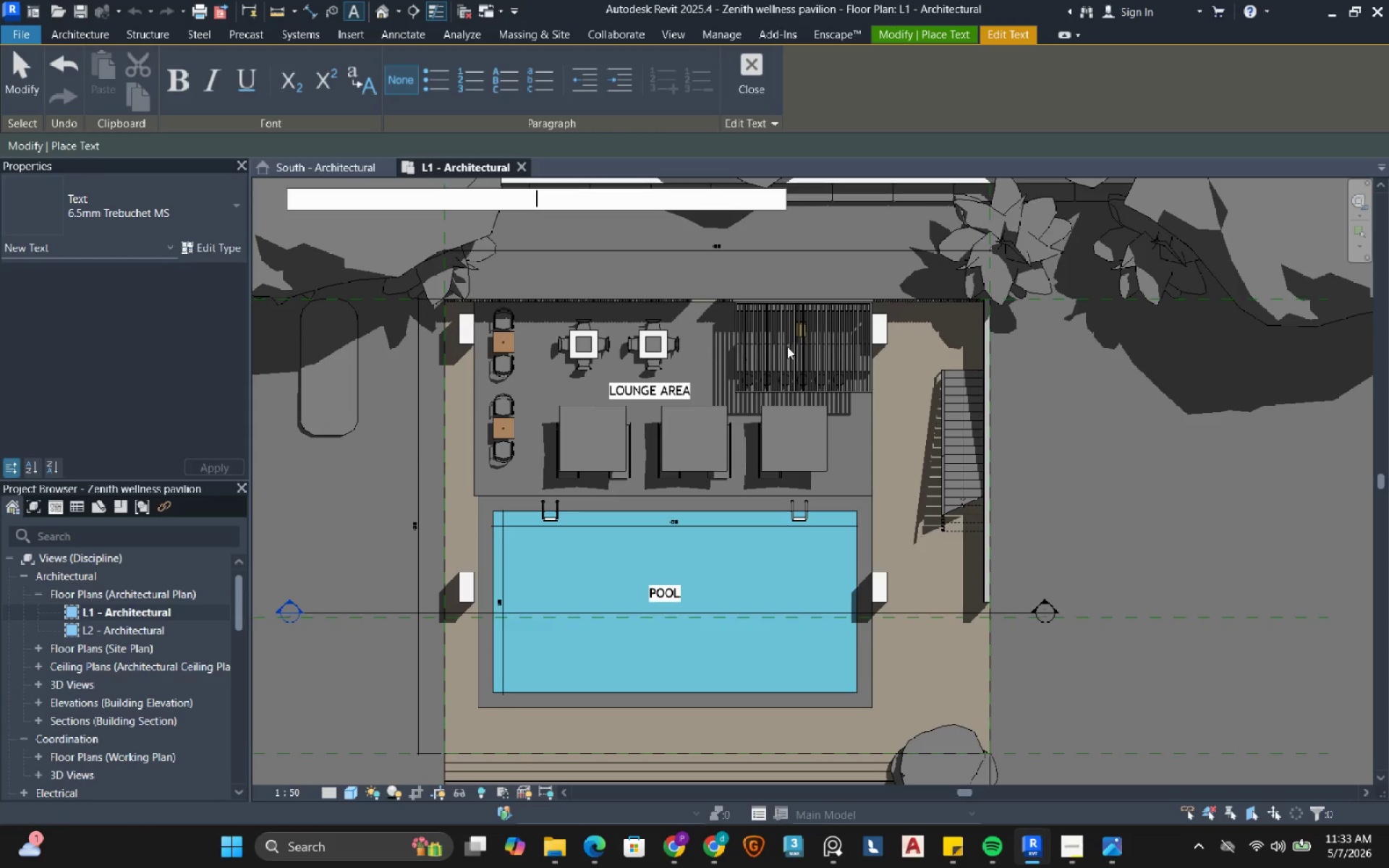 
hold_key(key=Escape, duration=11.98)
 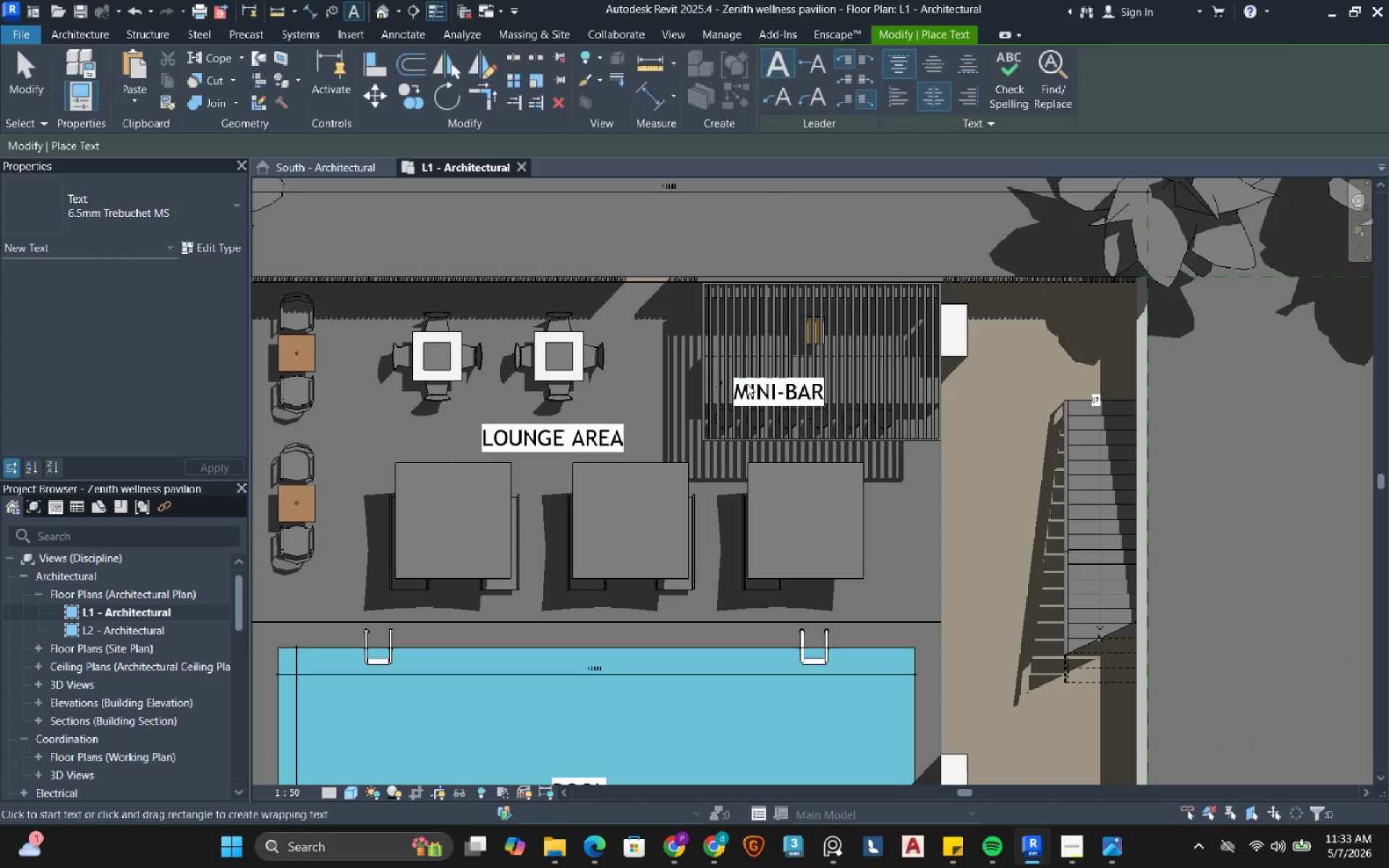 
left_click([779, 357])
 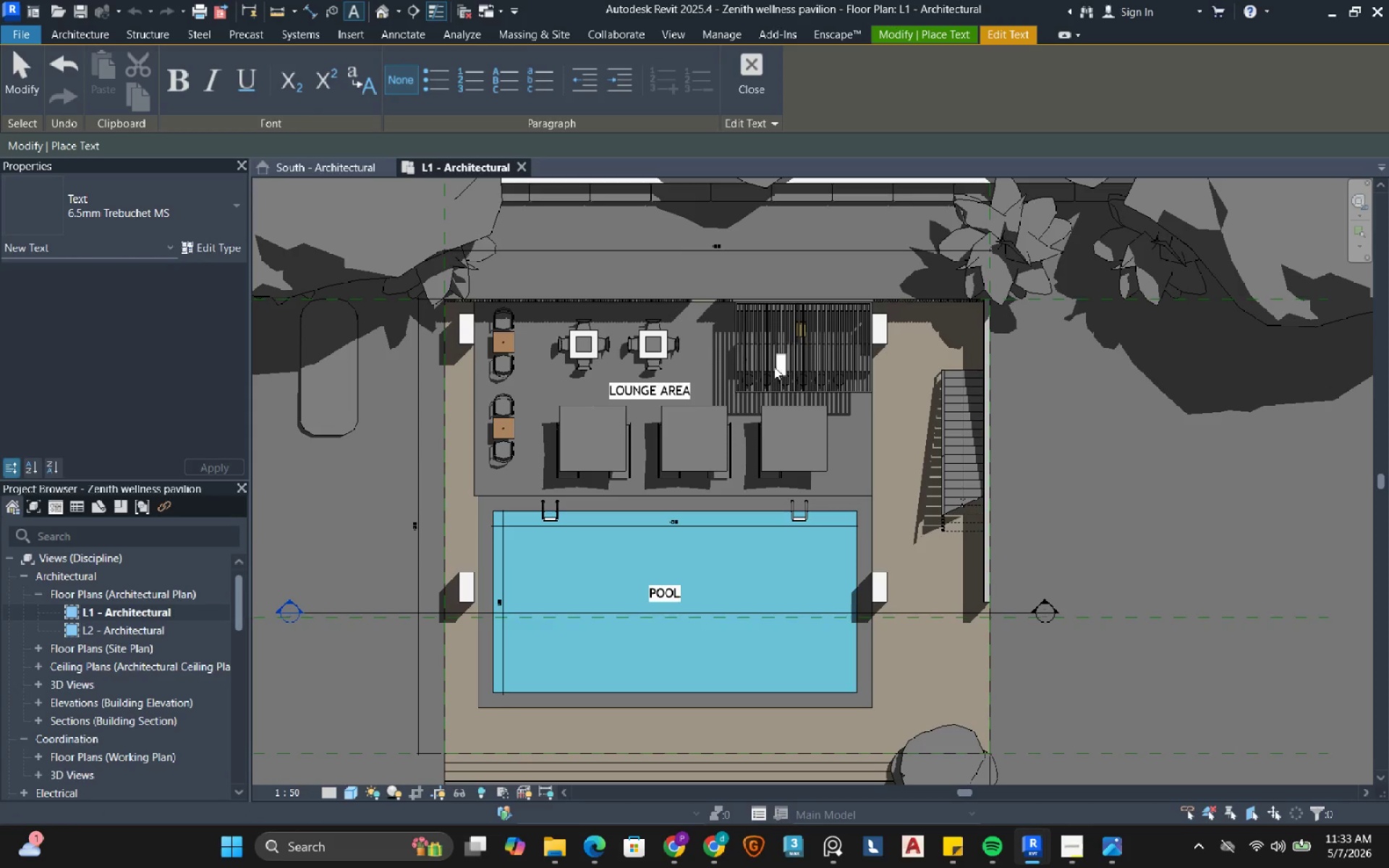 
type(mini )
key(Backspace)
type(-n)
key(Backspace)
type(MINI-BAR)
 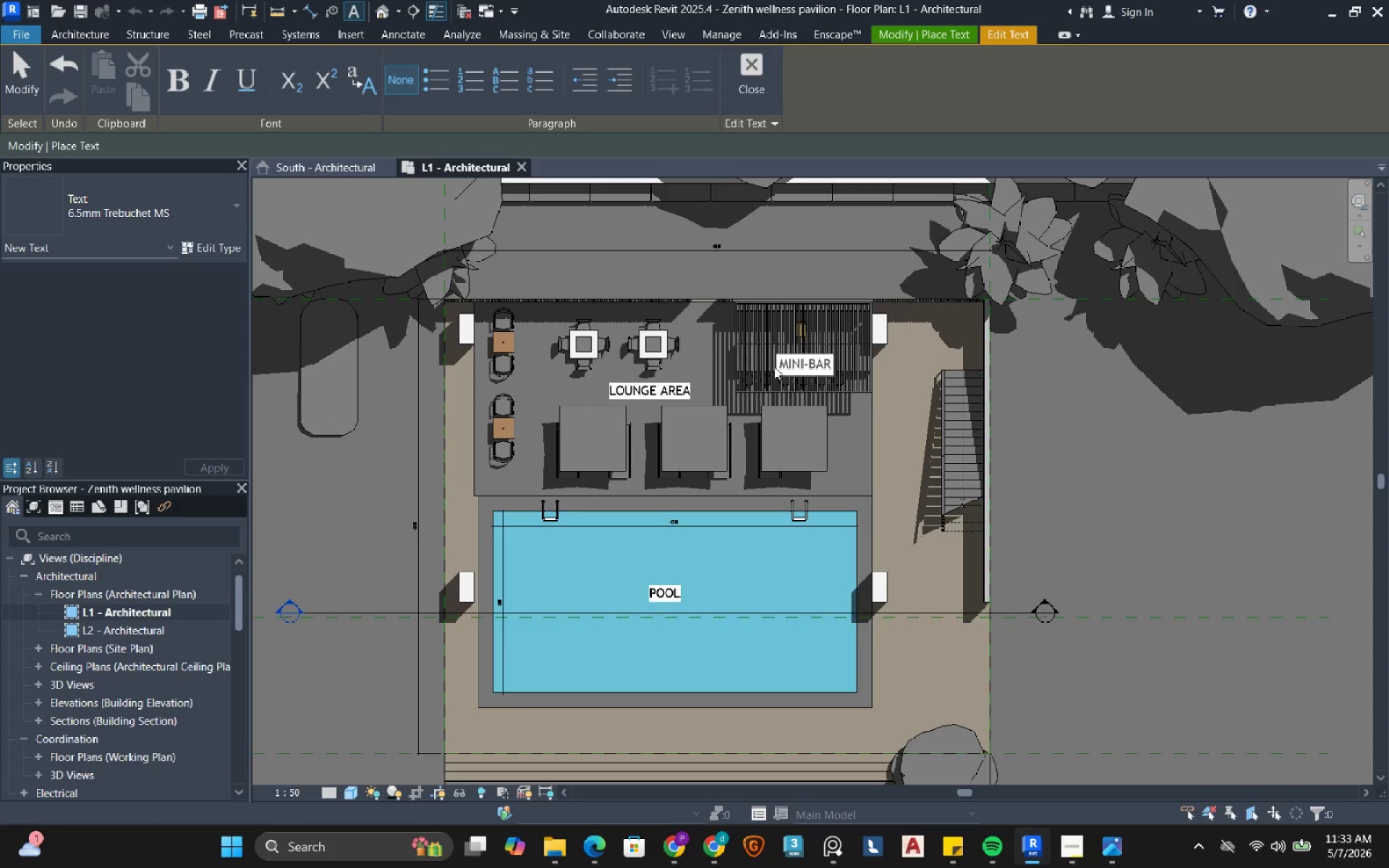 
left_click([919, 357])
 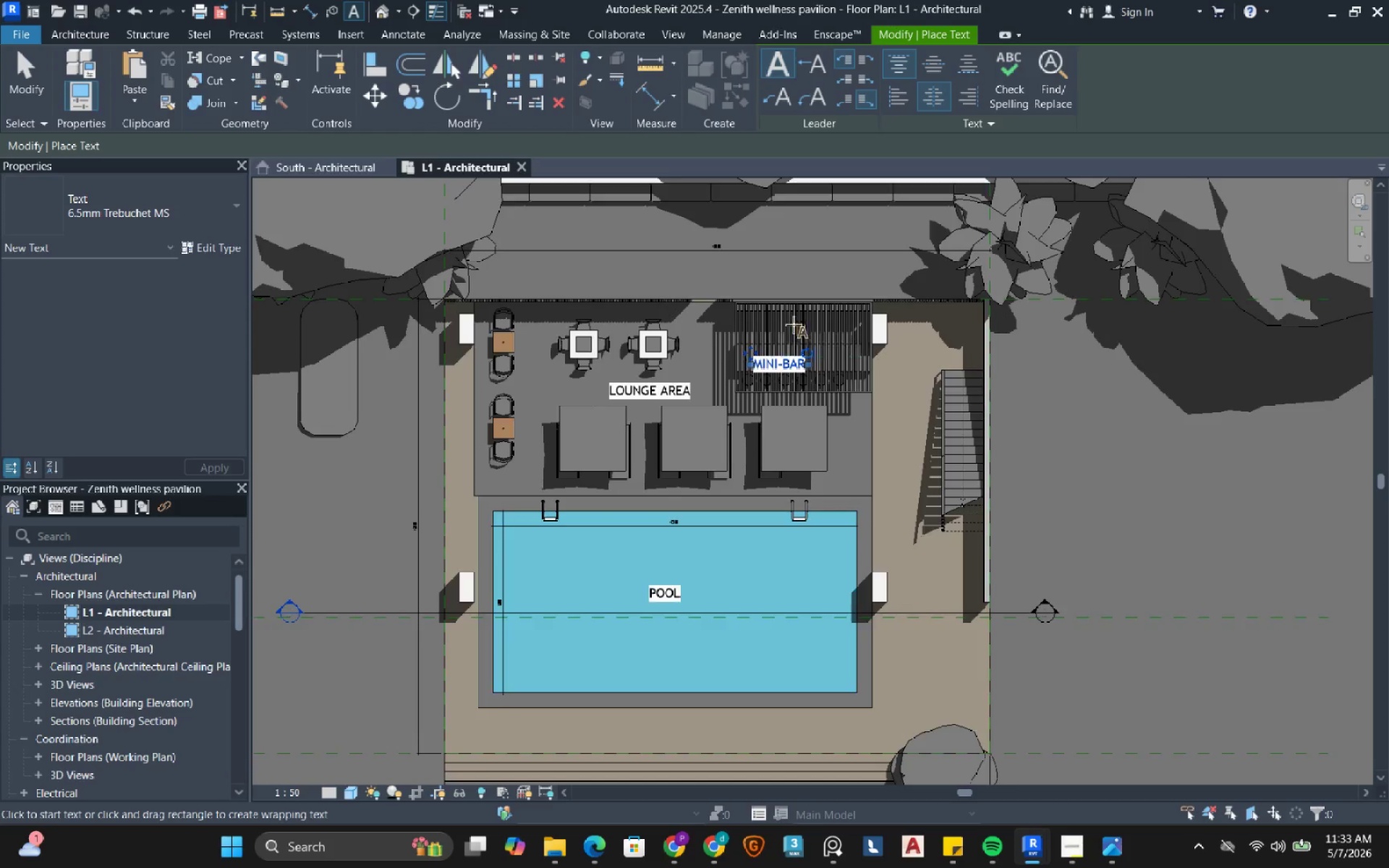 
scroll: coordinate [774, 331], scroll_direction: up, amount: 4.0
 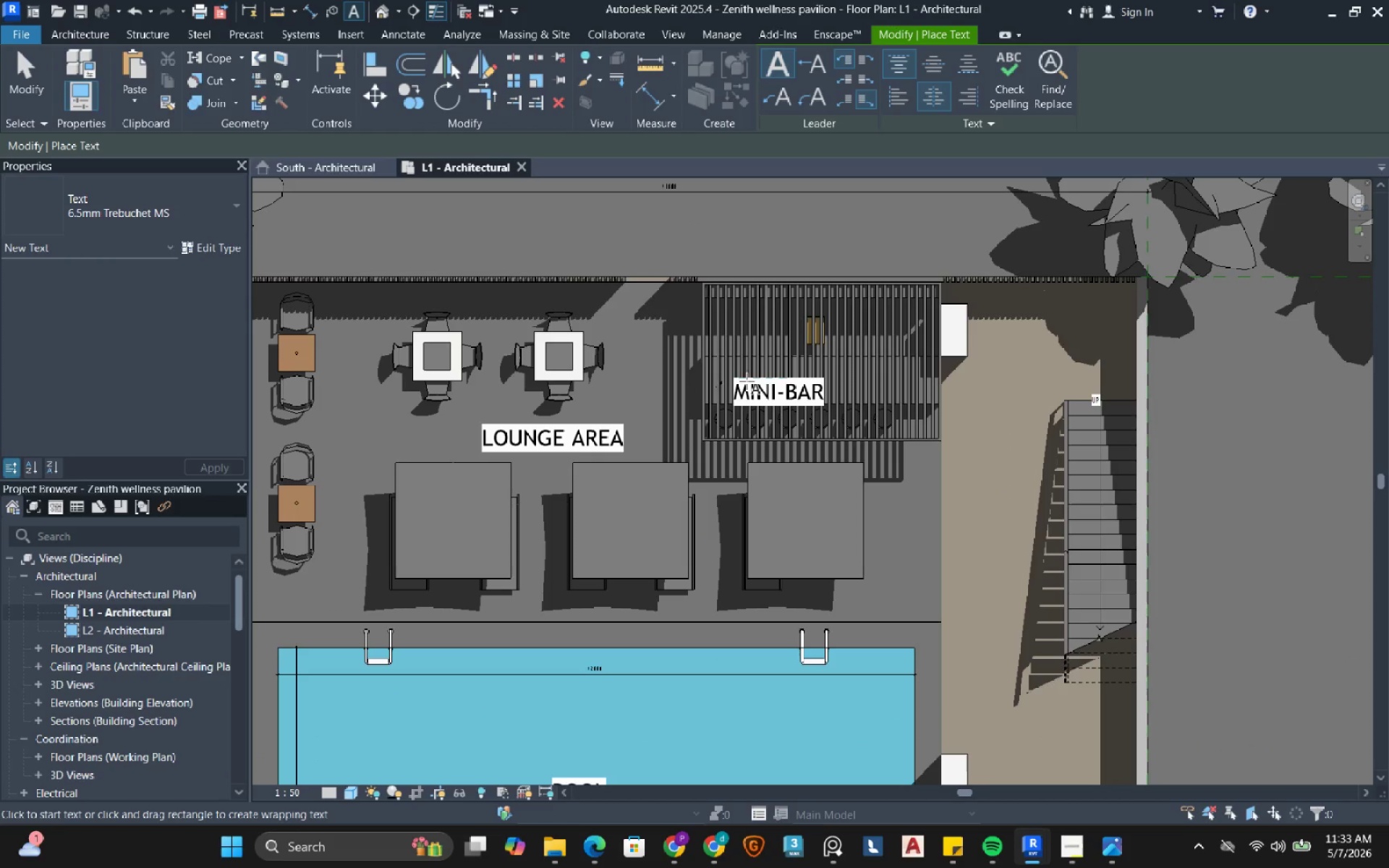 
key(Escape)
 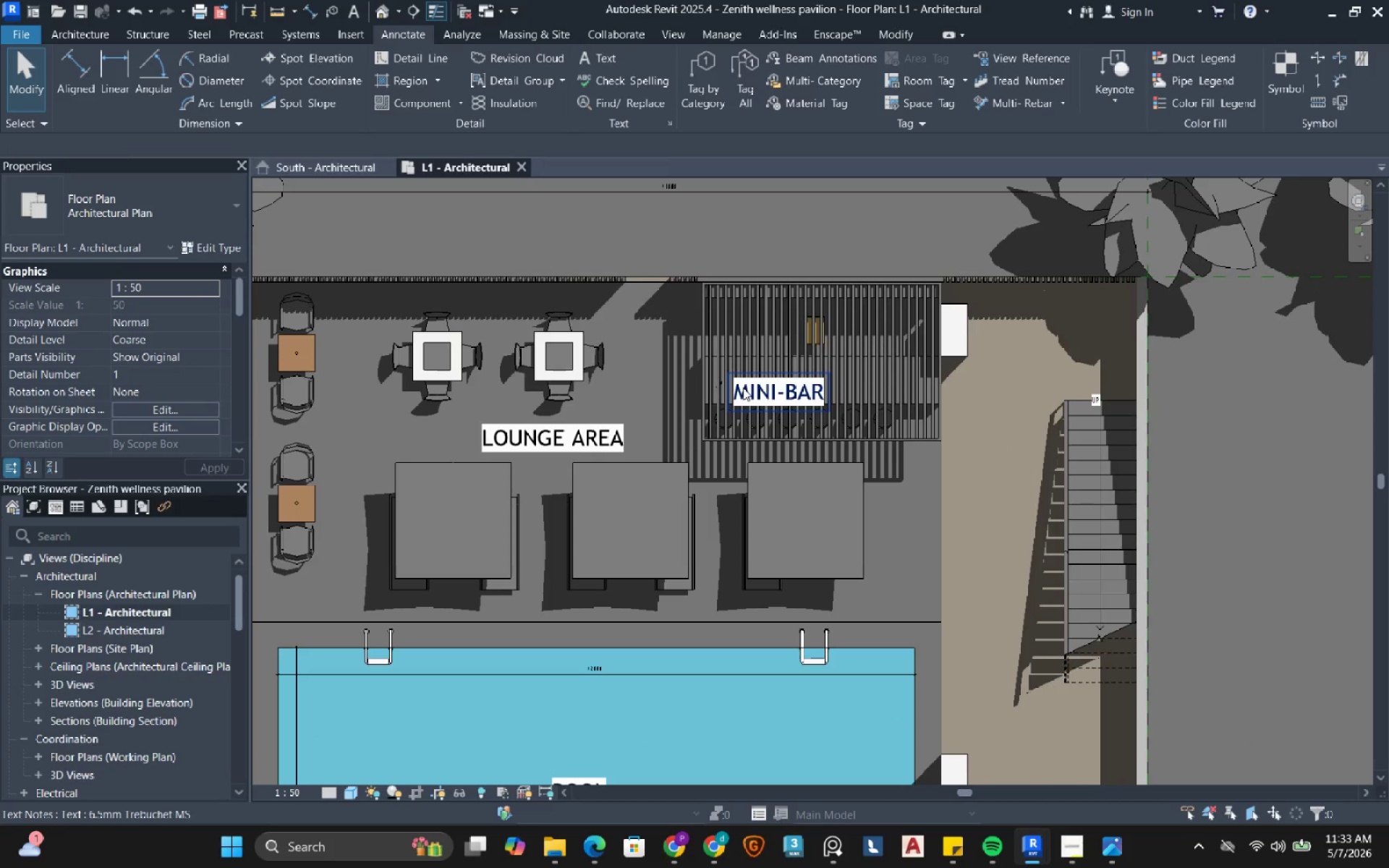 
left_click([743, 388])
 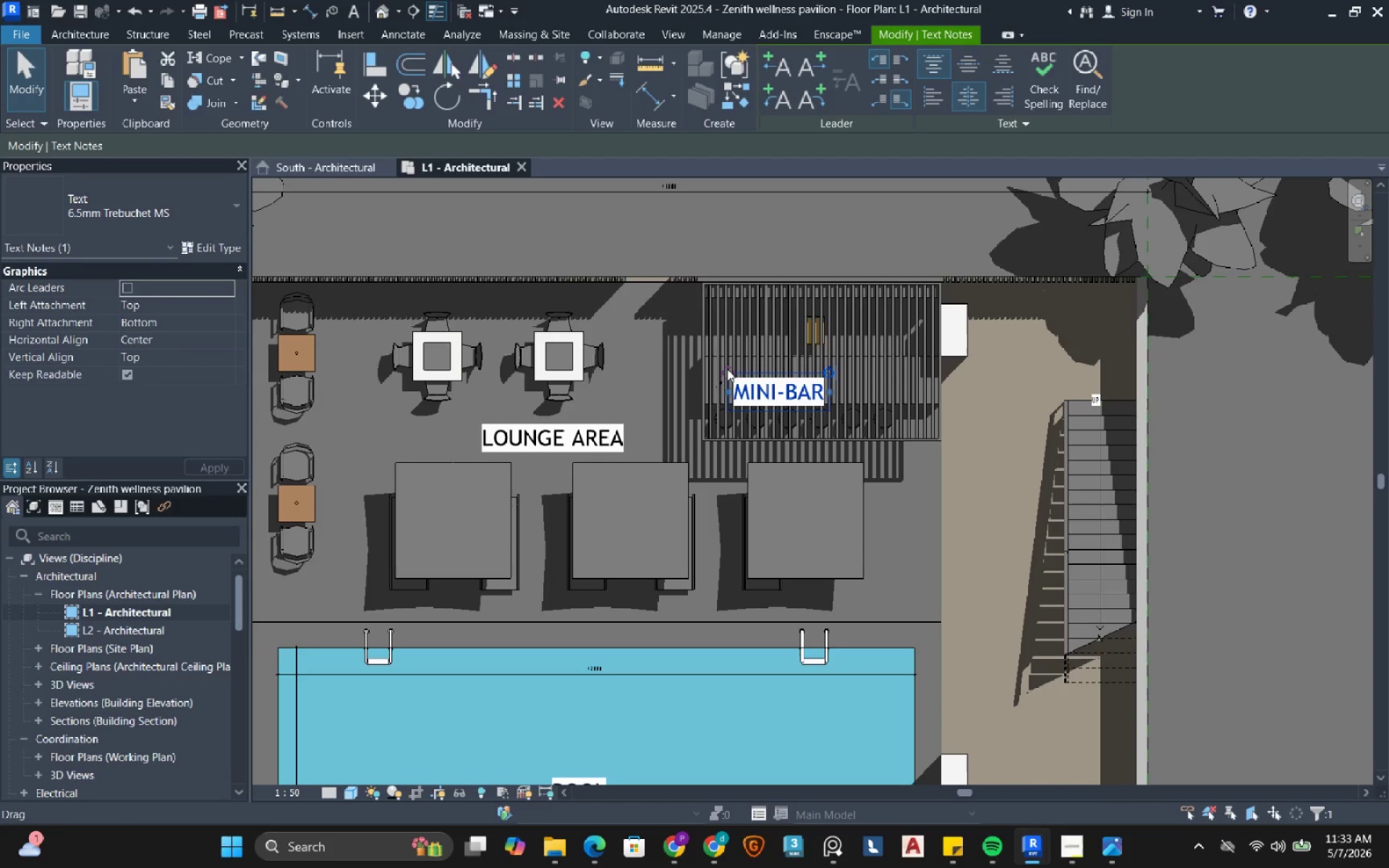 
left_click_drag(start_coordinate=[724, 371], to_coordinate=[760, 335])